 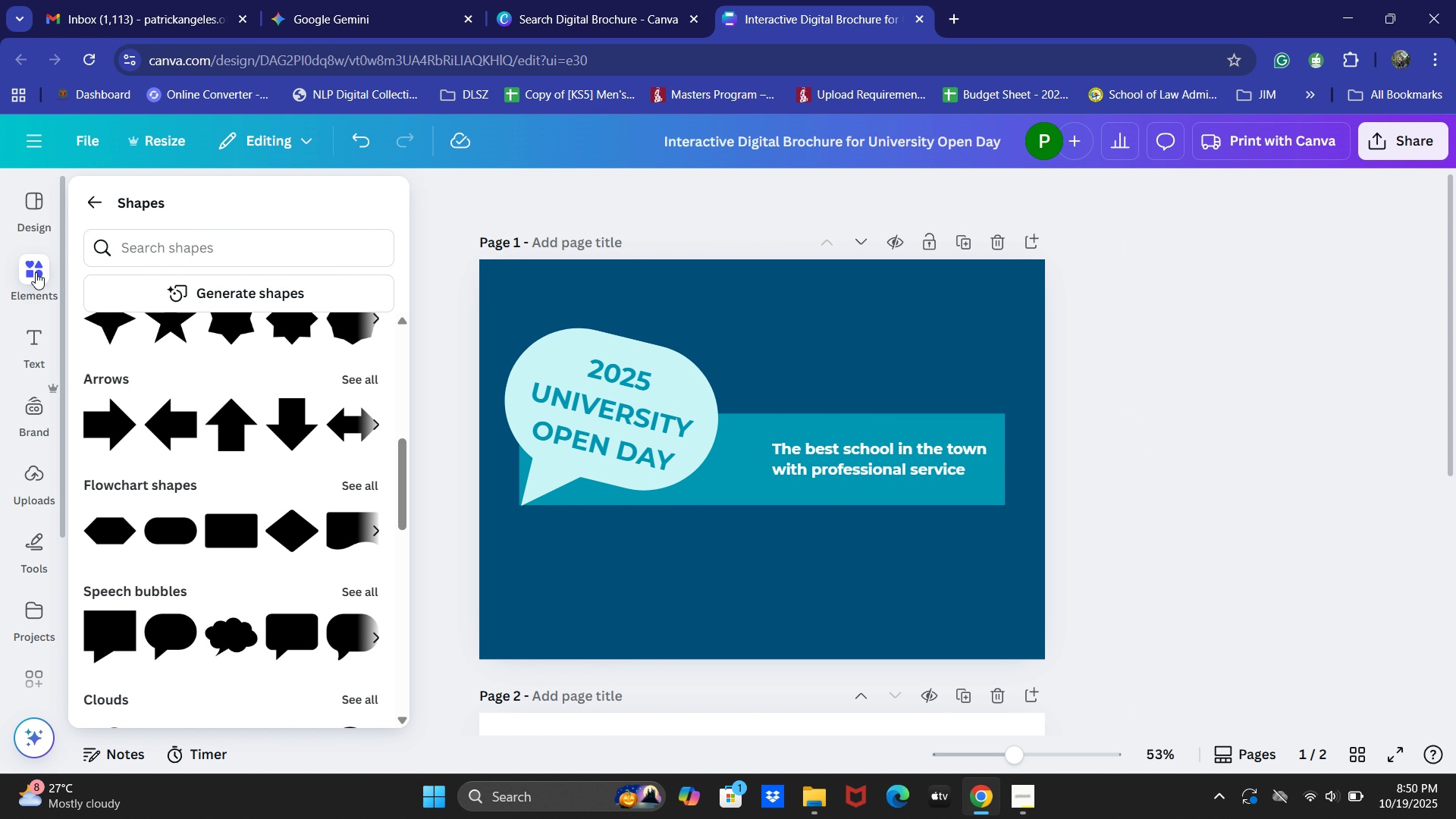 
left_click([36, 227])
 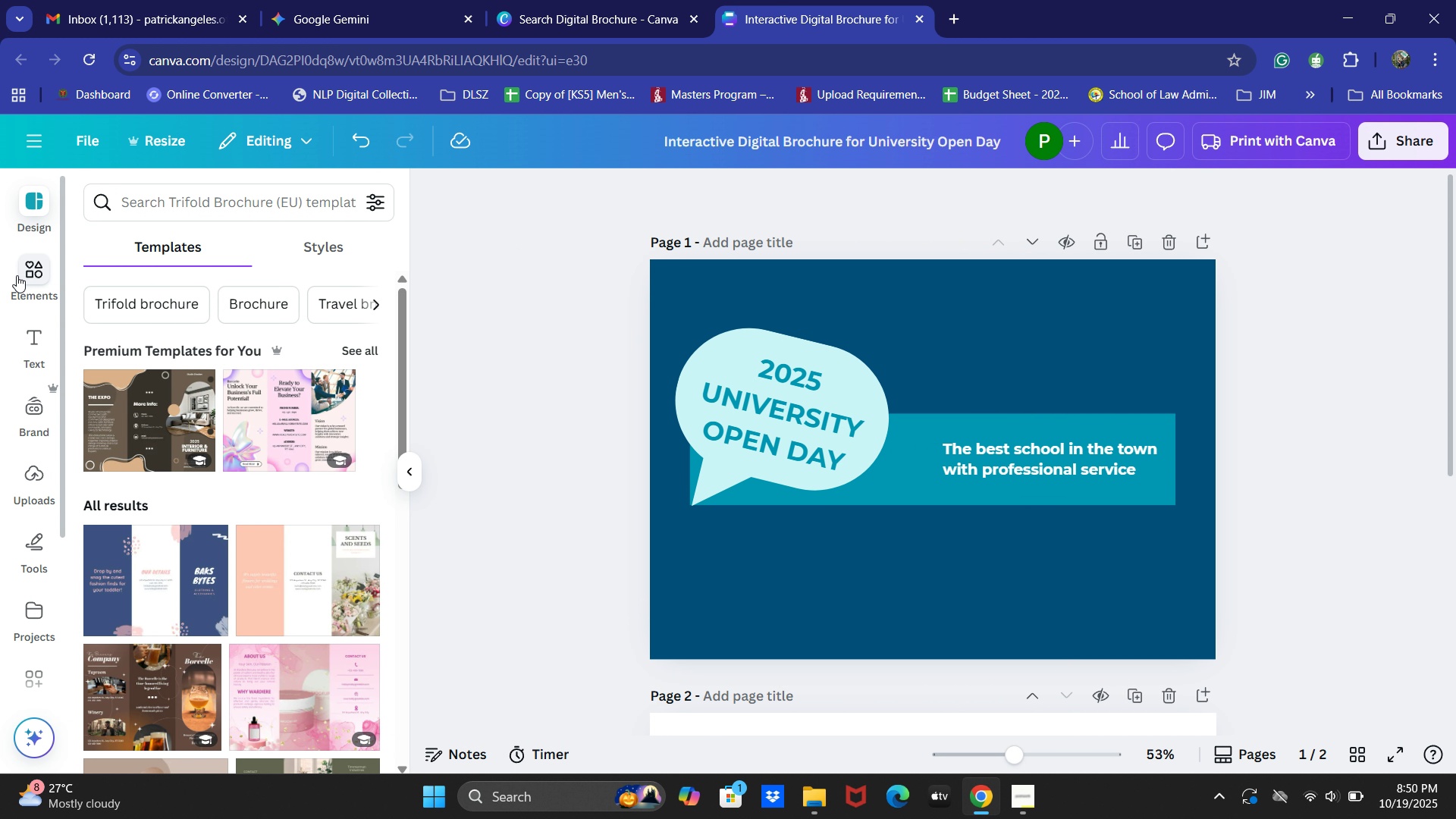 
left_click([15, 277])
 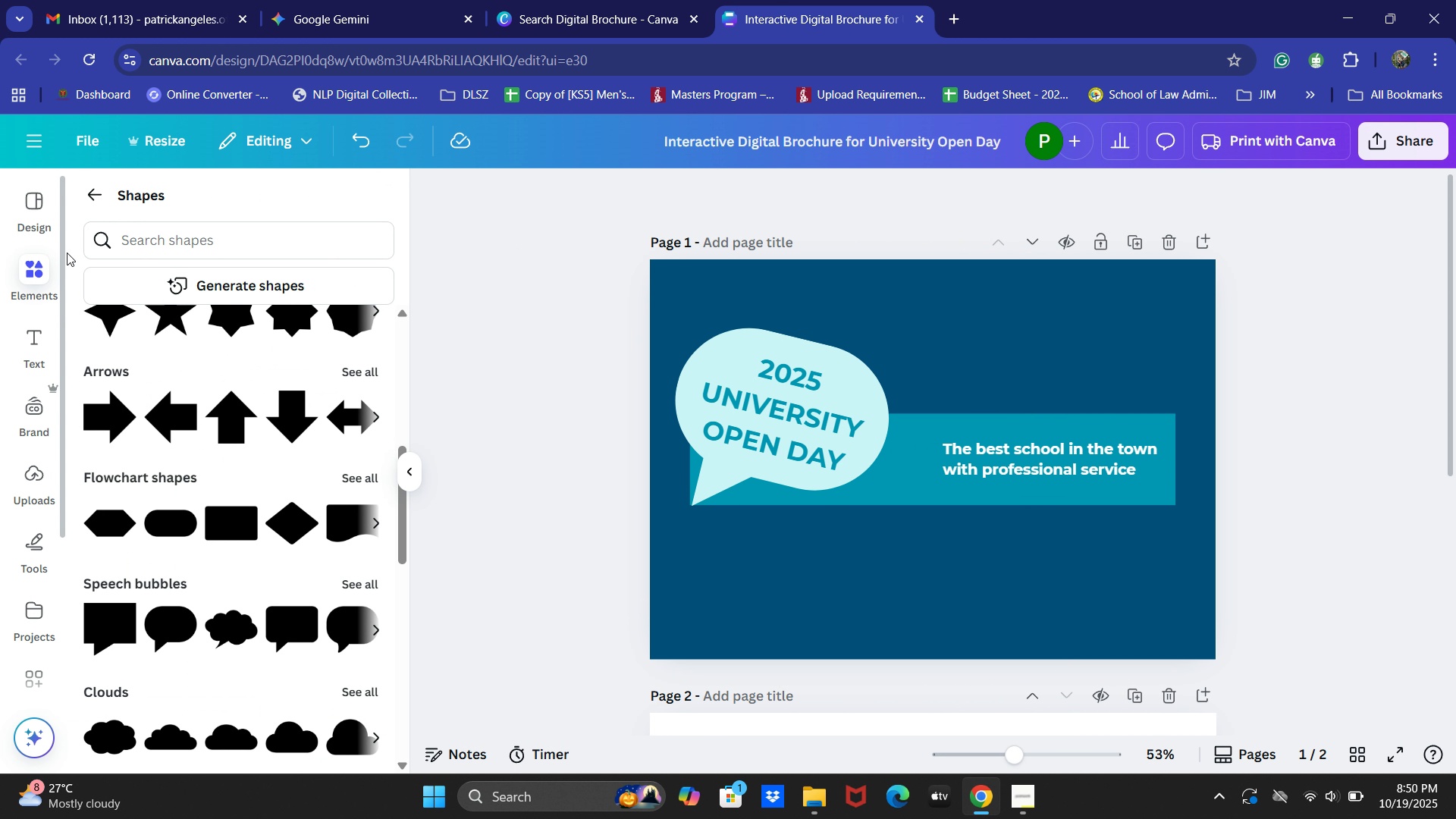 
left_click([99, 201])
 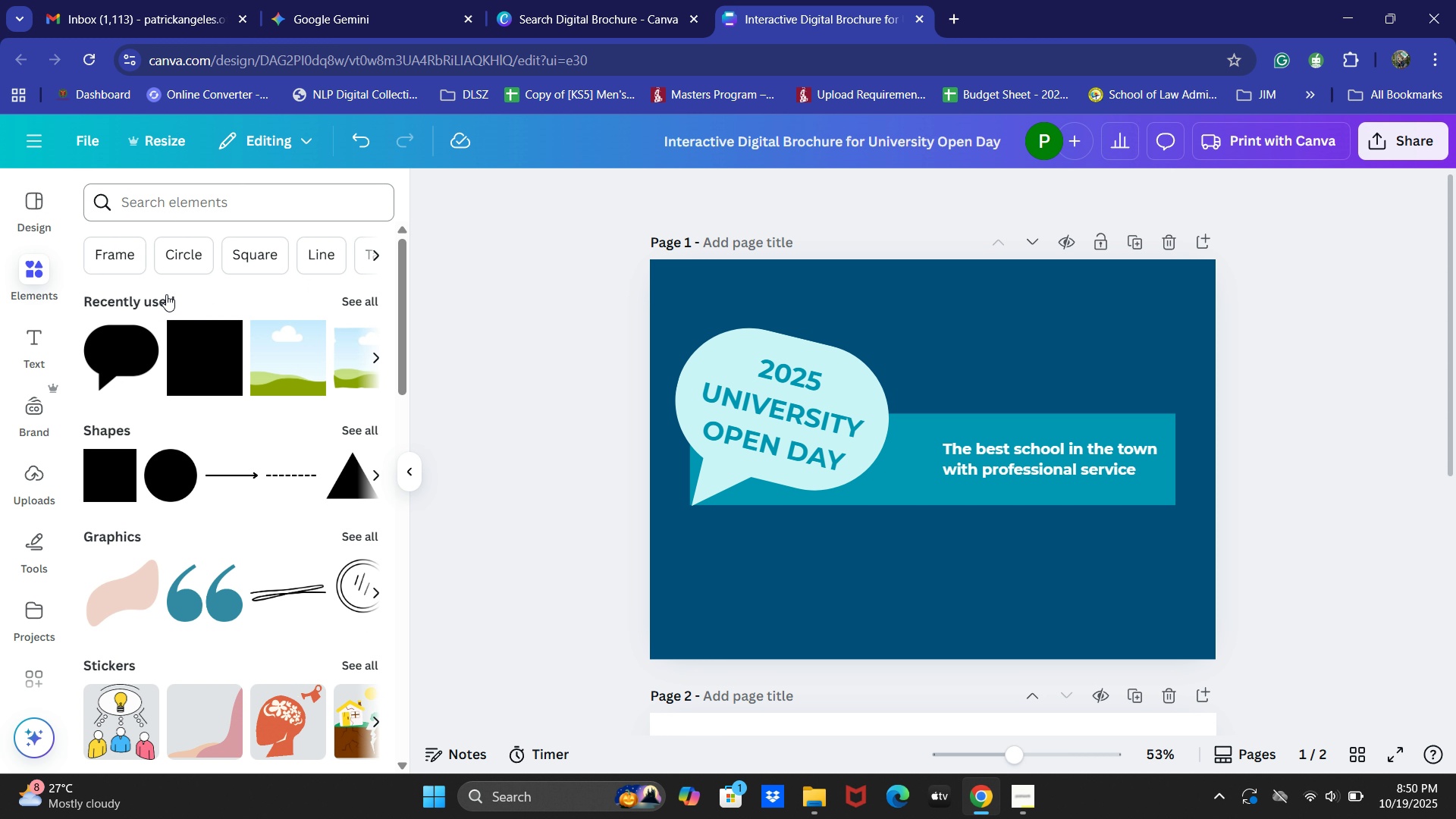 
left_click([322, 367])
 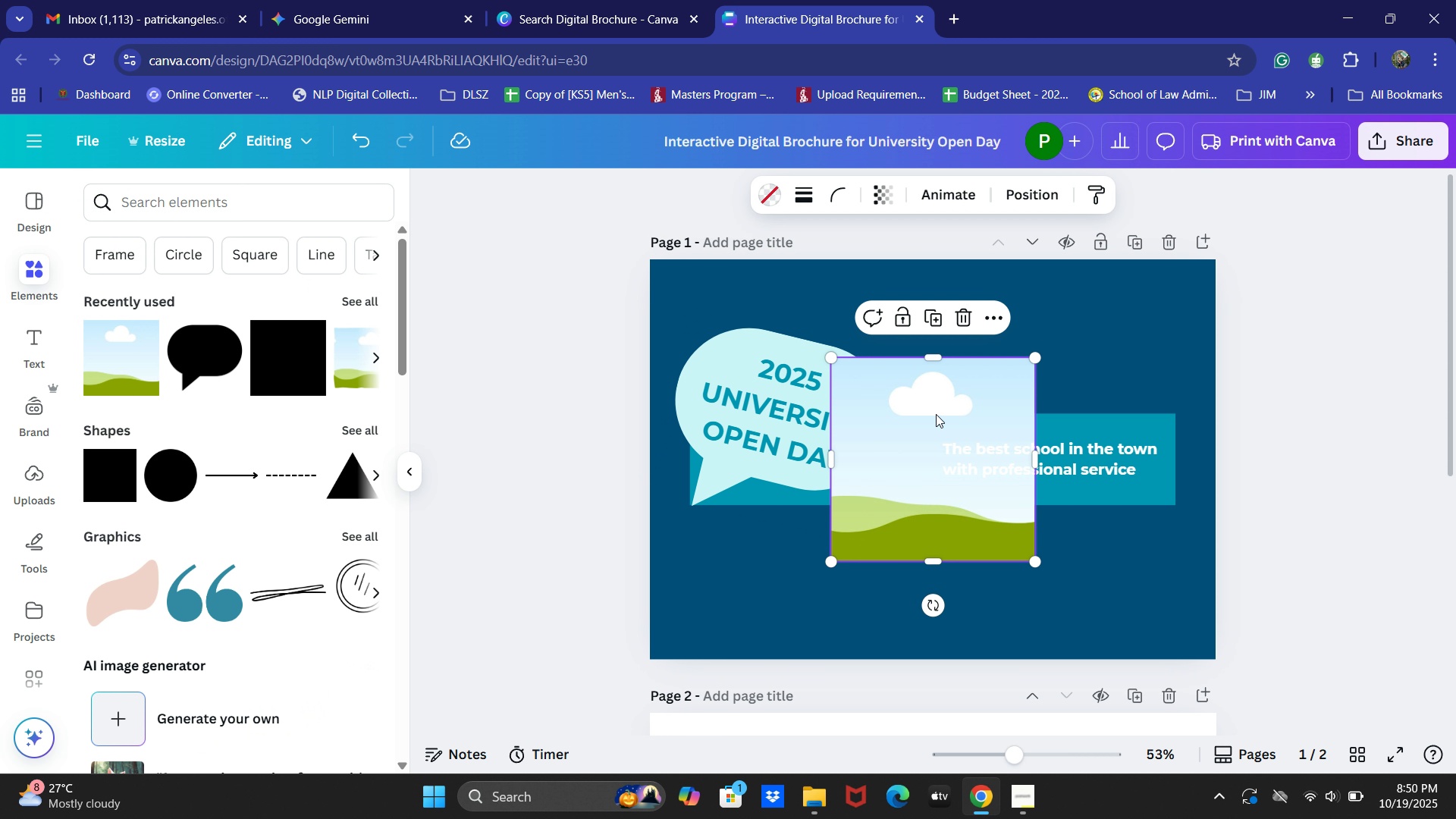 
left_click_drag(start_coordinate=[950, 413], to_coordinate=[799, 332])
 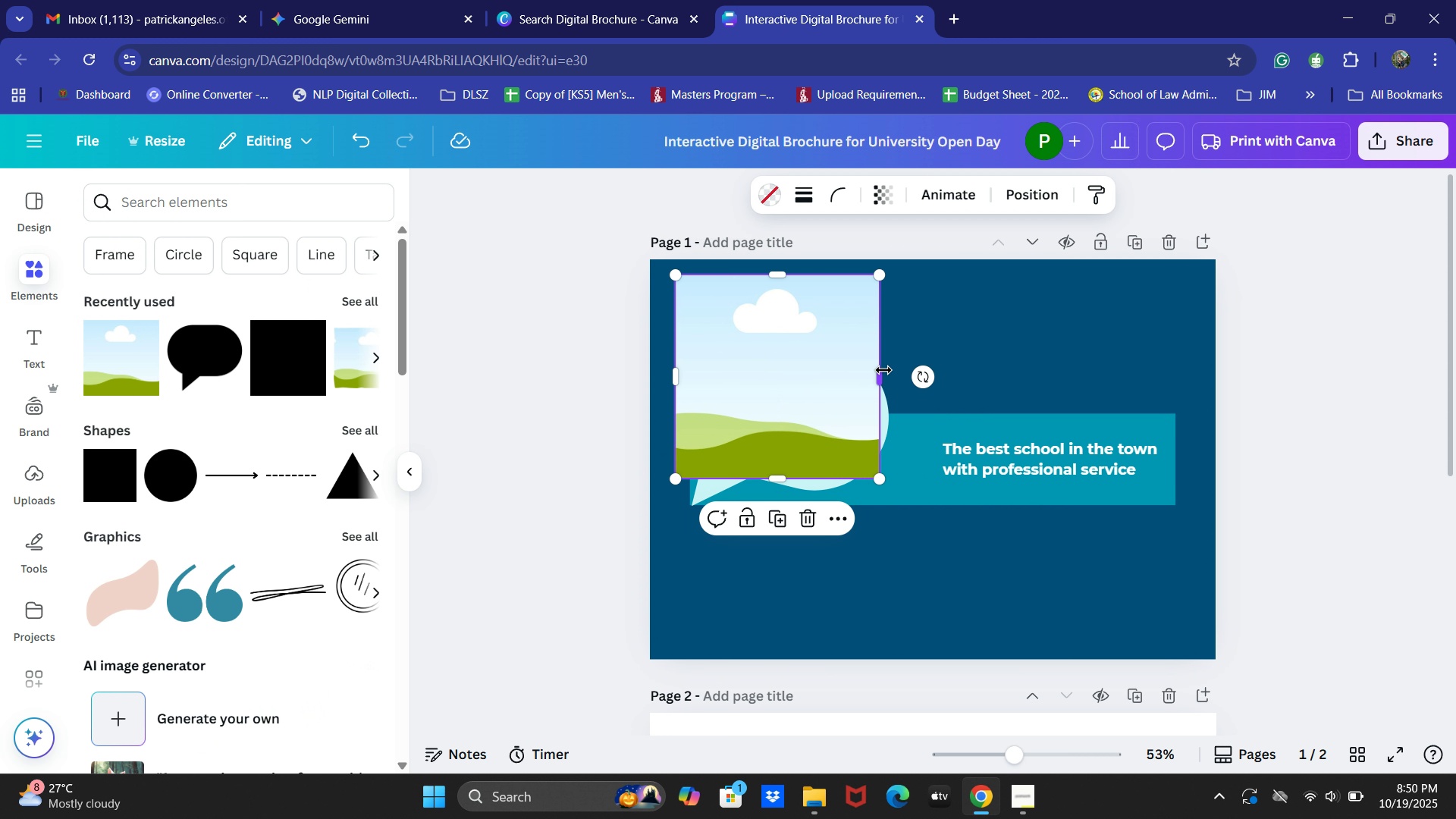 
left_click_drag(start_coordinate=[882, 370], to_coordinate=[1191, 364])
 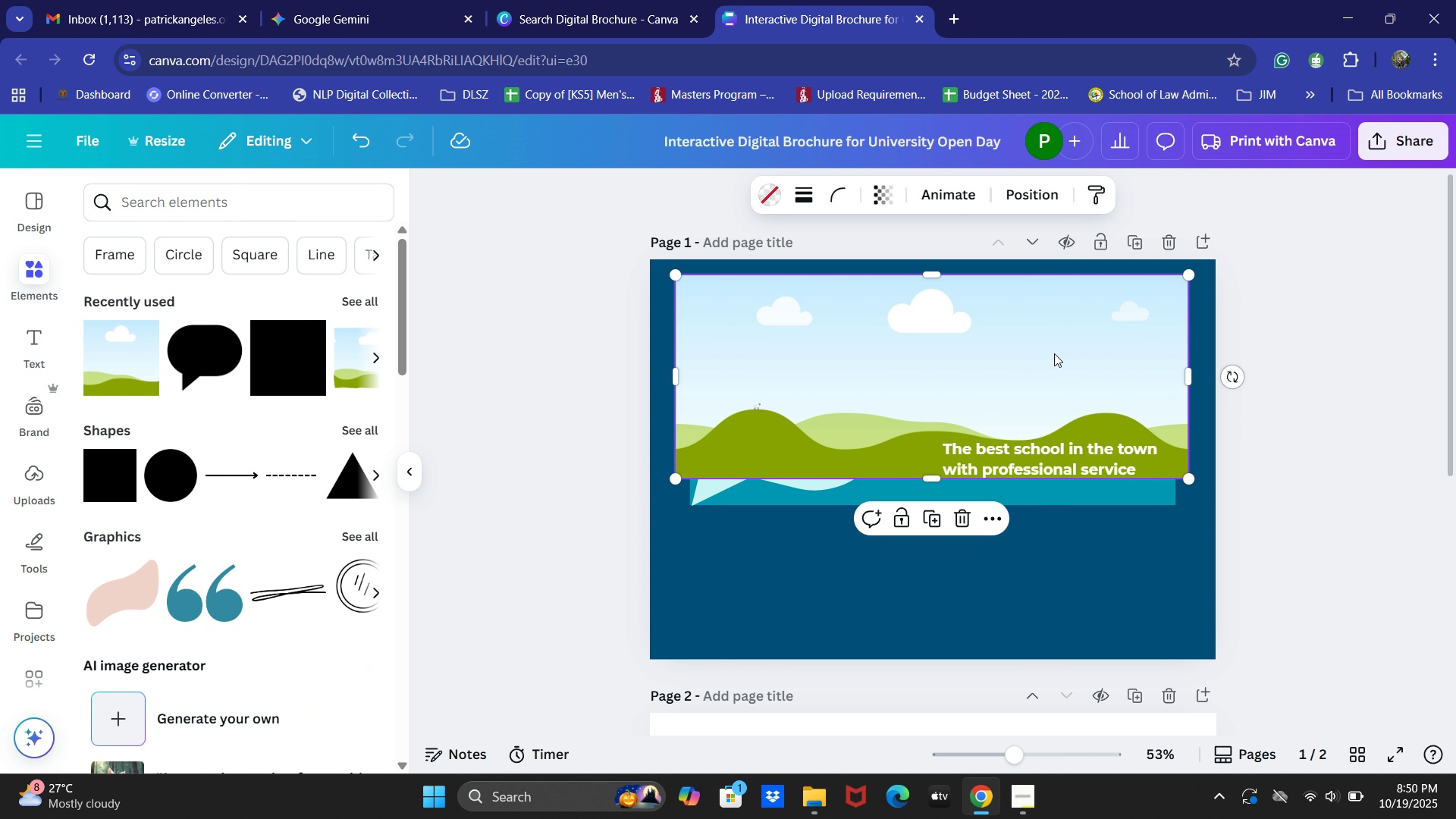 
left_click_drag(start_coordinate=[1054, 354], to_coordinate=[1019, 344])
 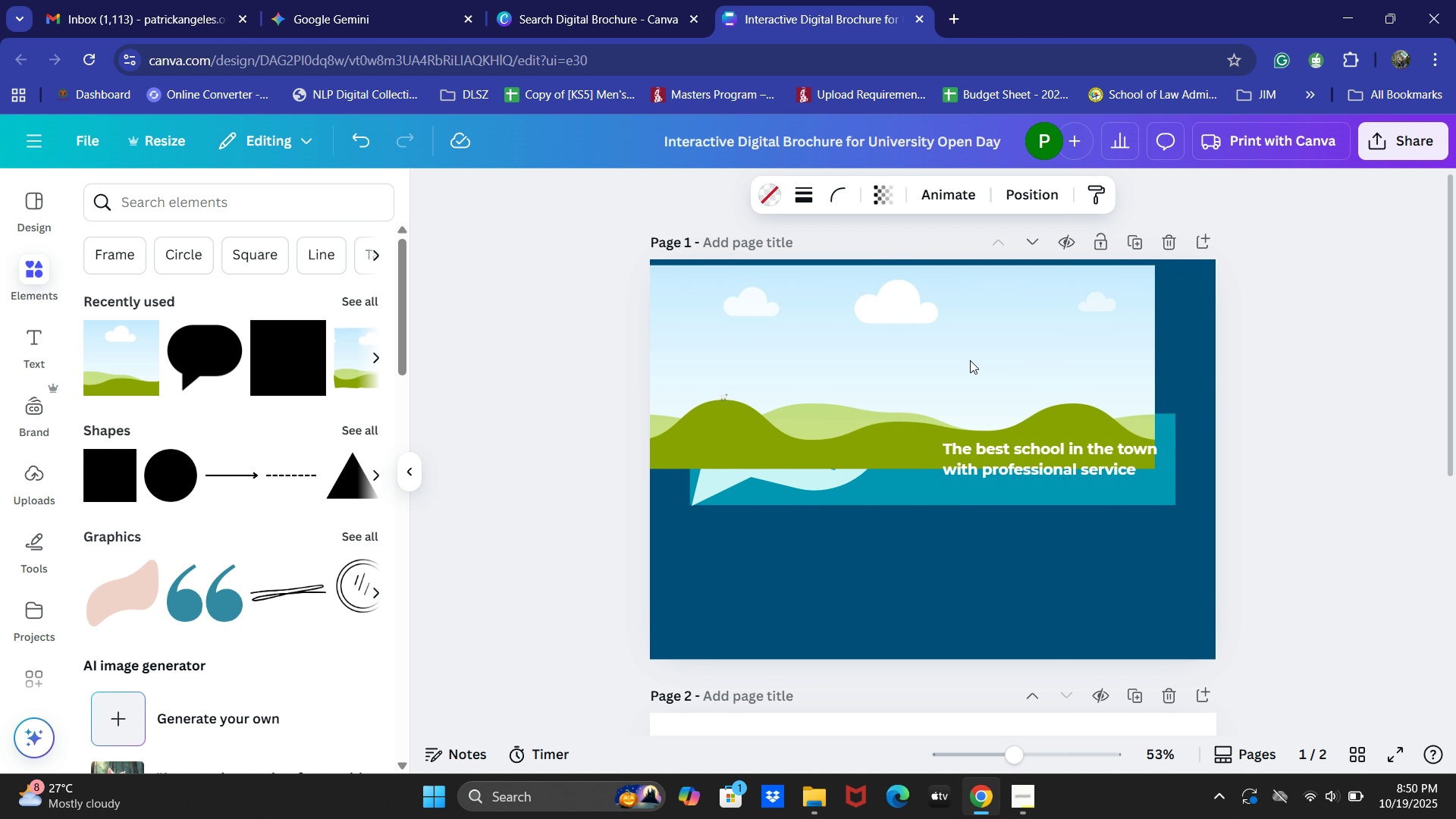 
key(ArrowRight)
 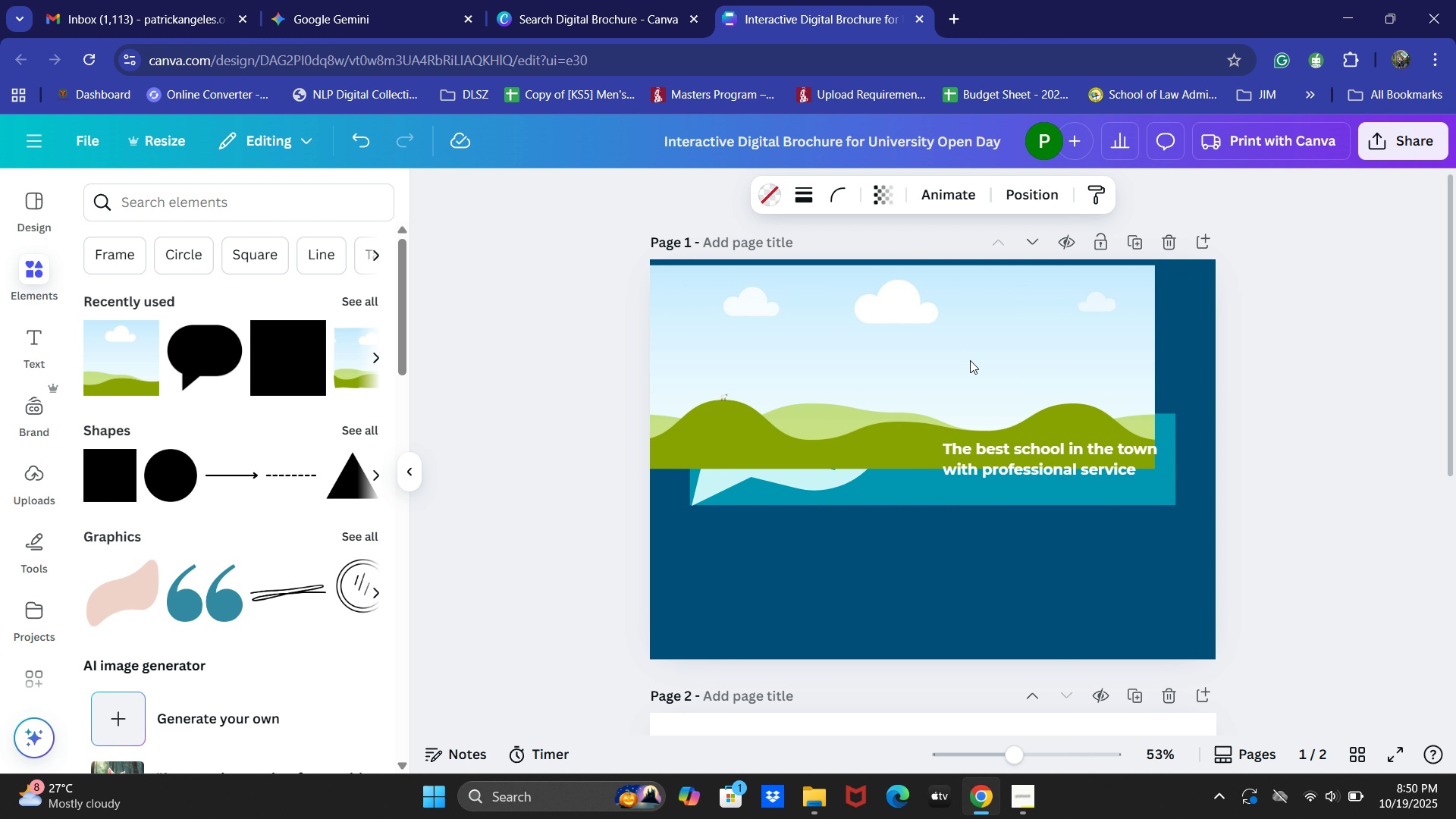 
key(ArrowRight)
 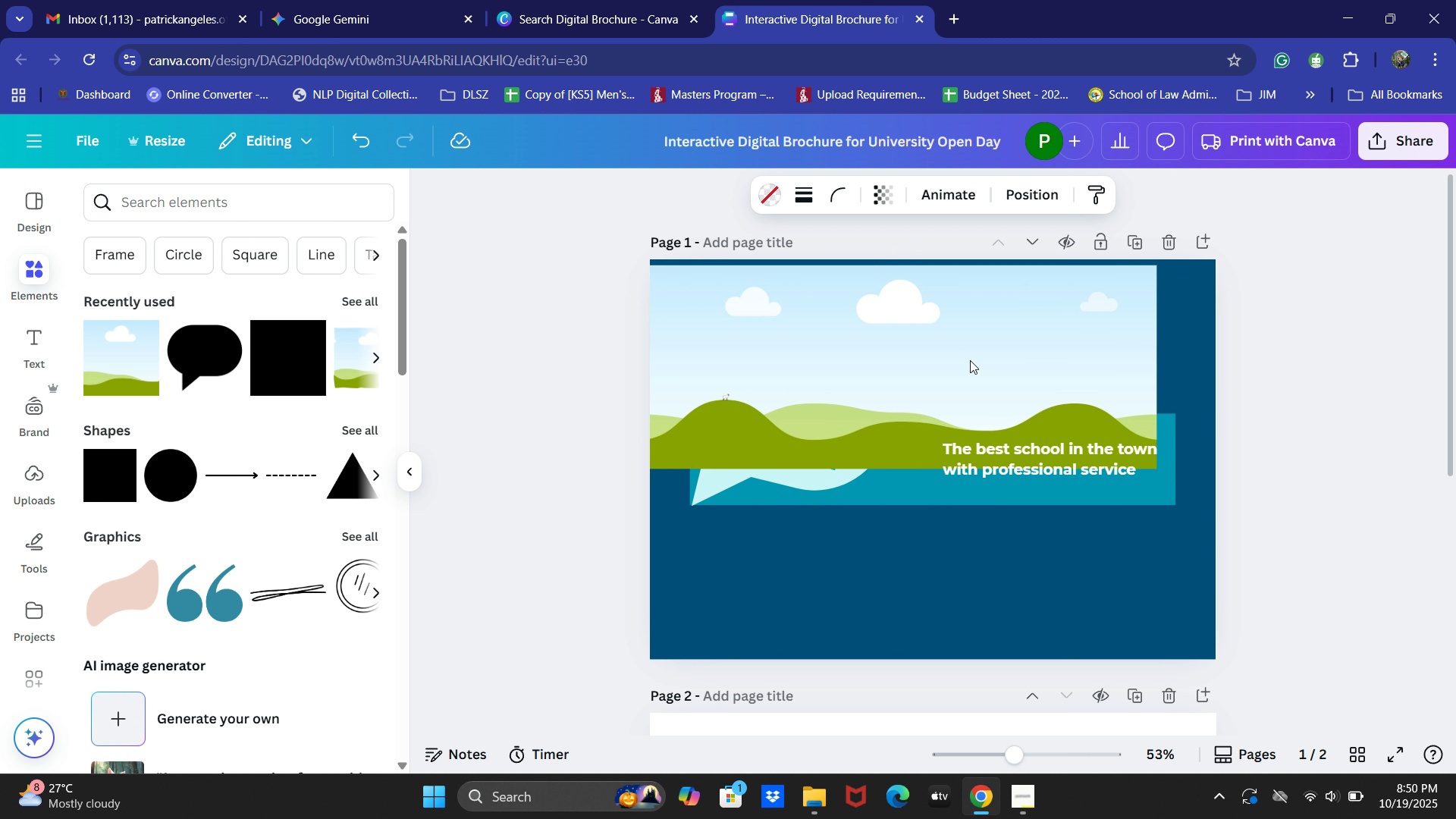 
key(ArrowRight)
 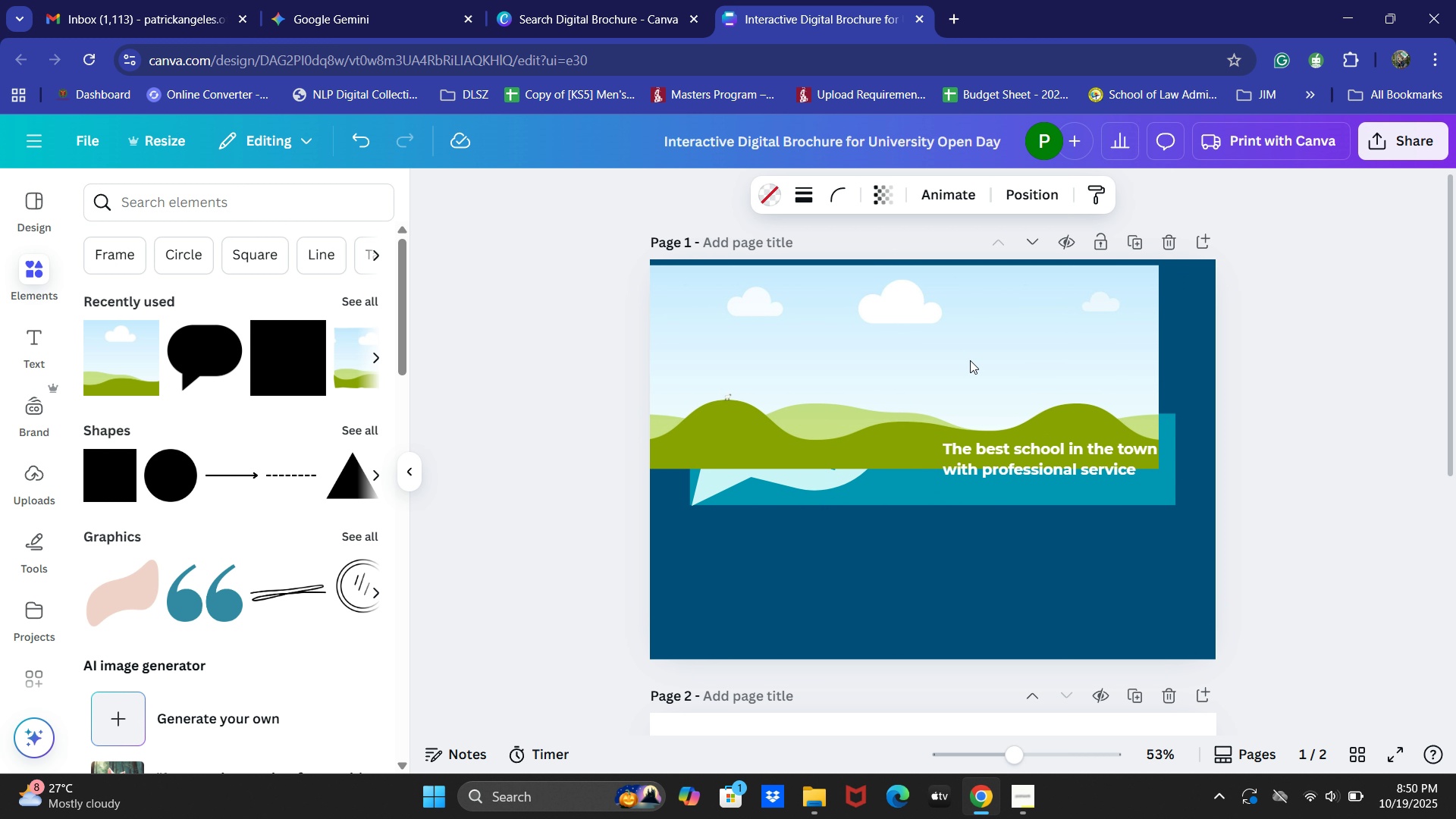 
key(ArrowRight)
 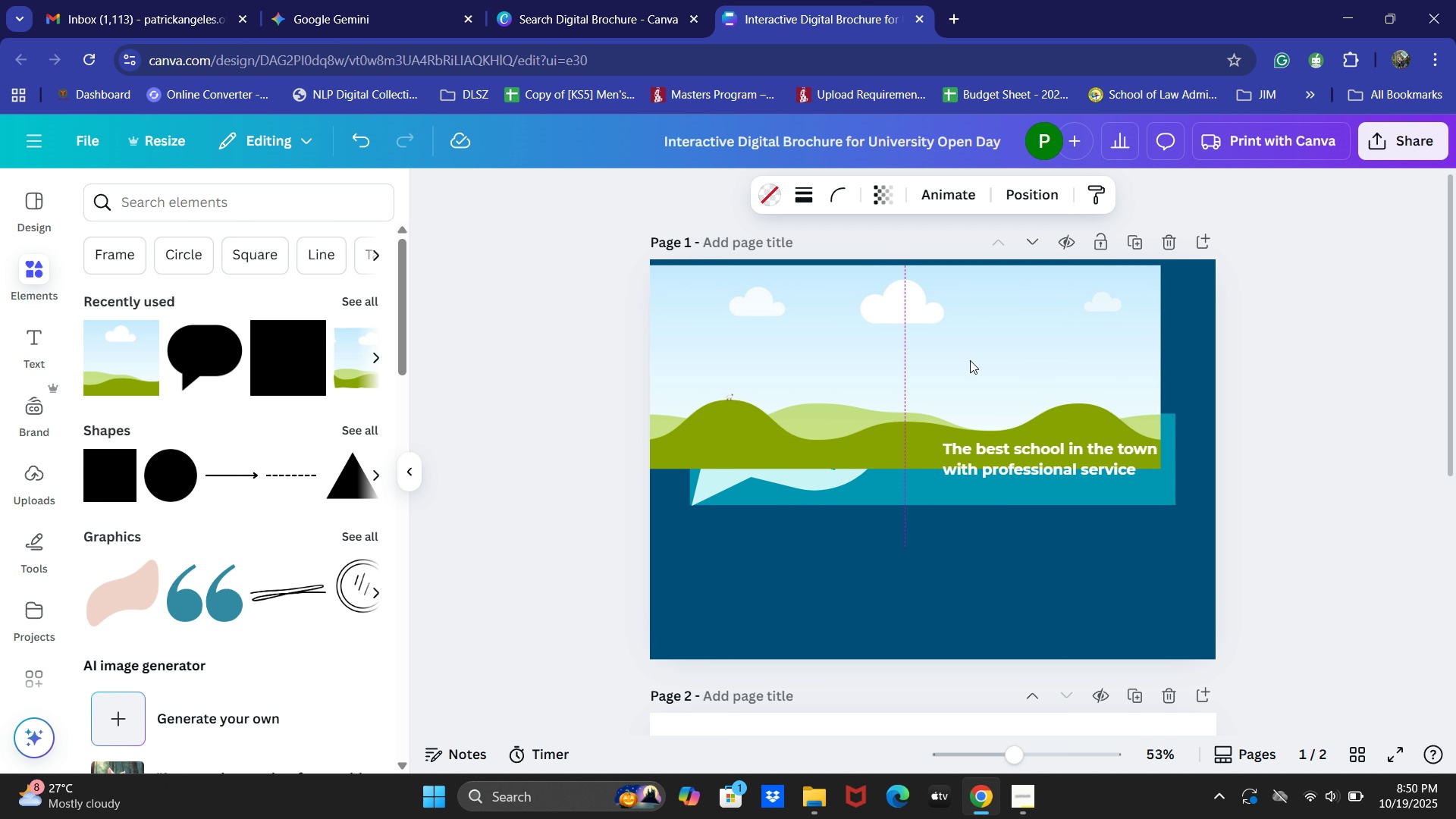 
key(ArrowRight)
 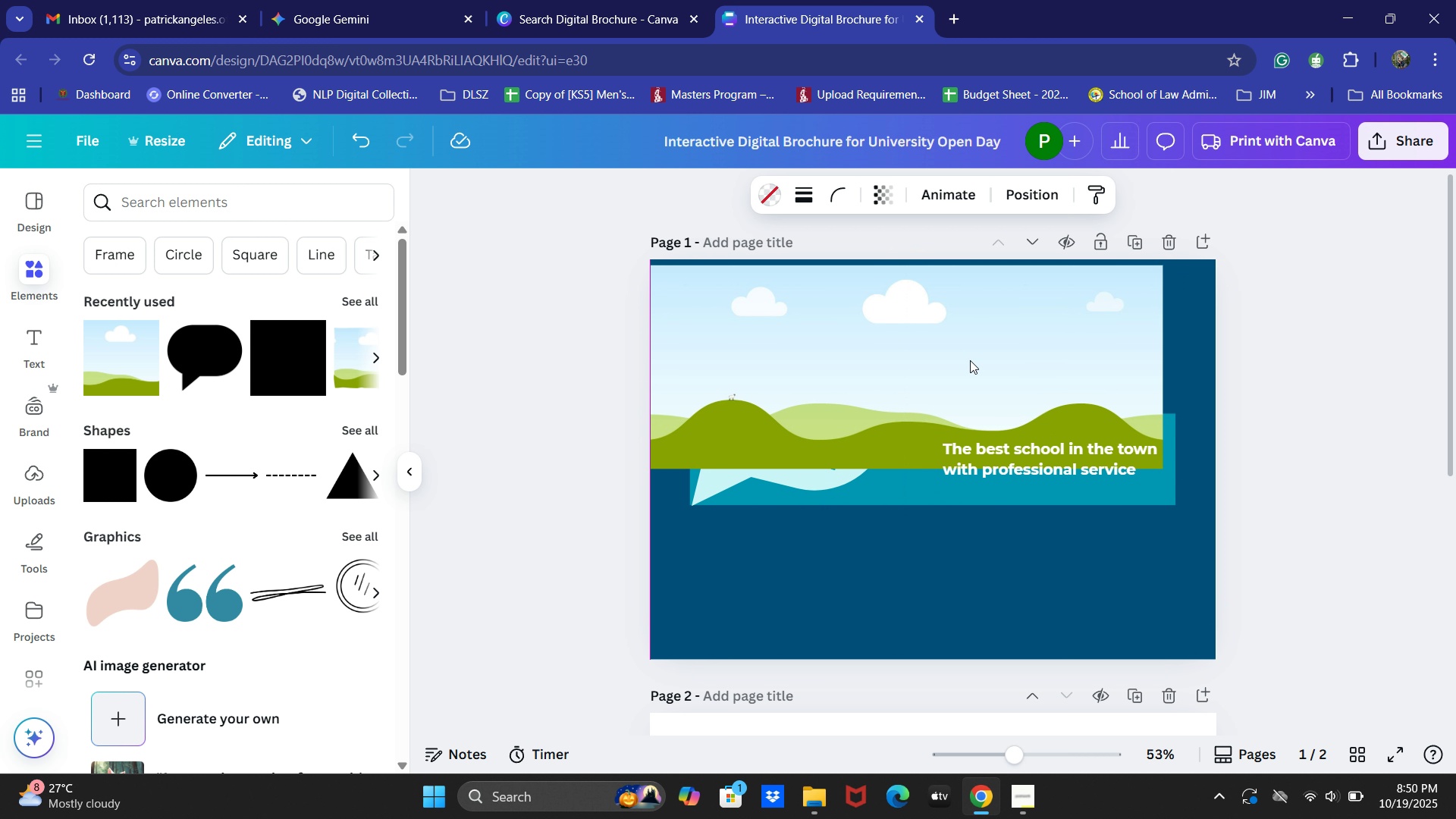 
key(ArrowRight)
 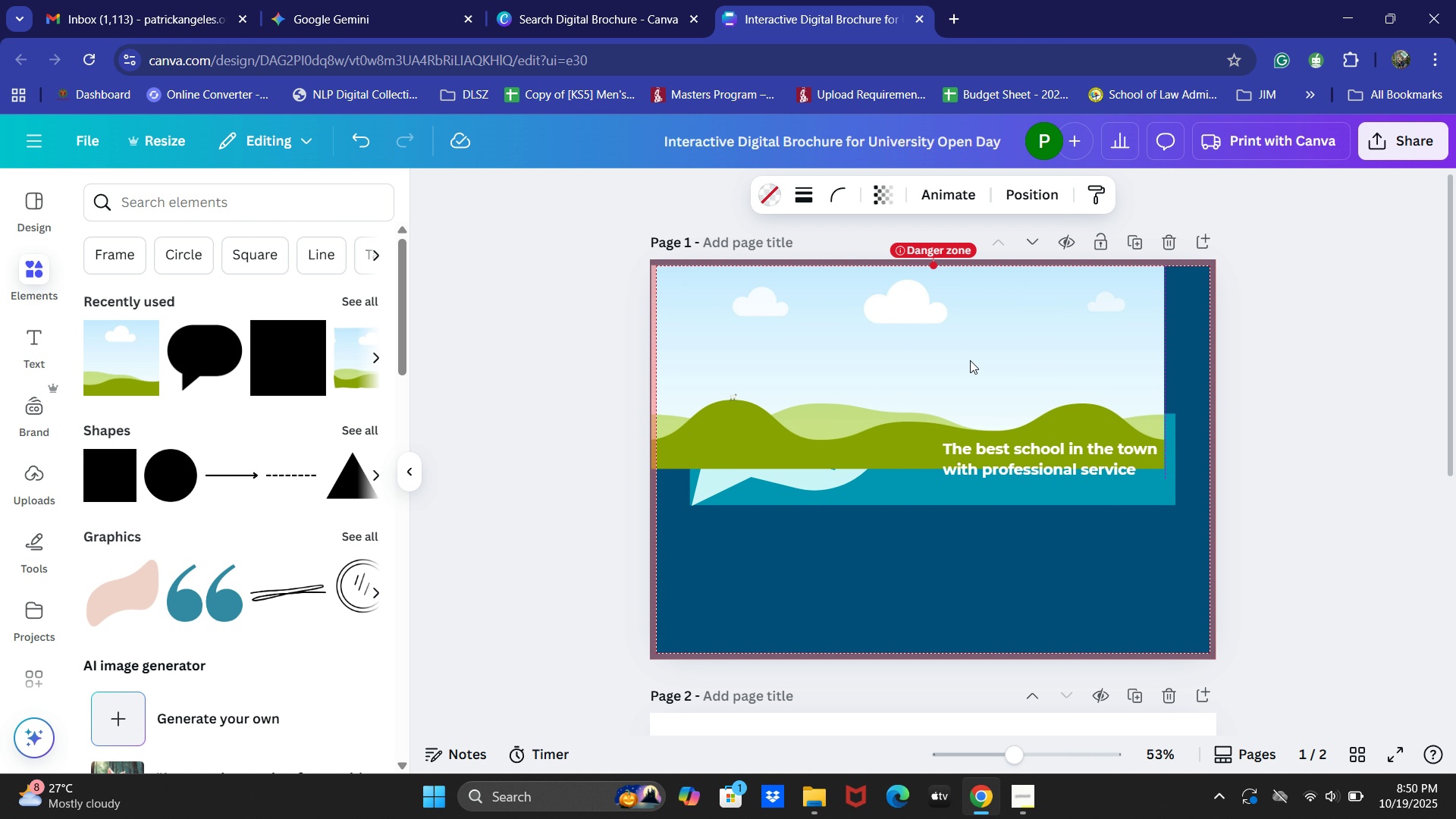 
key(ArrowRight)
 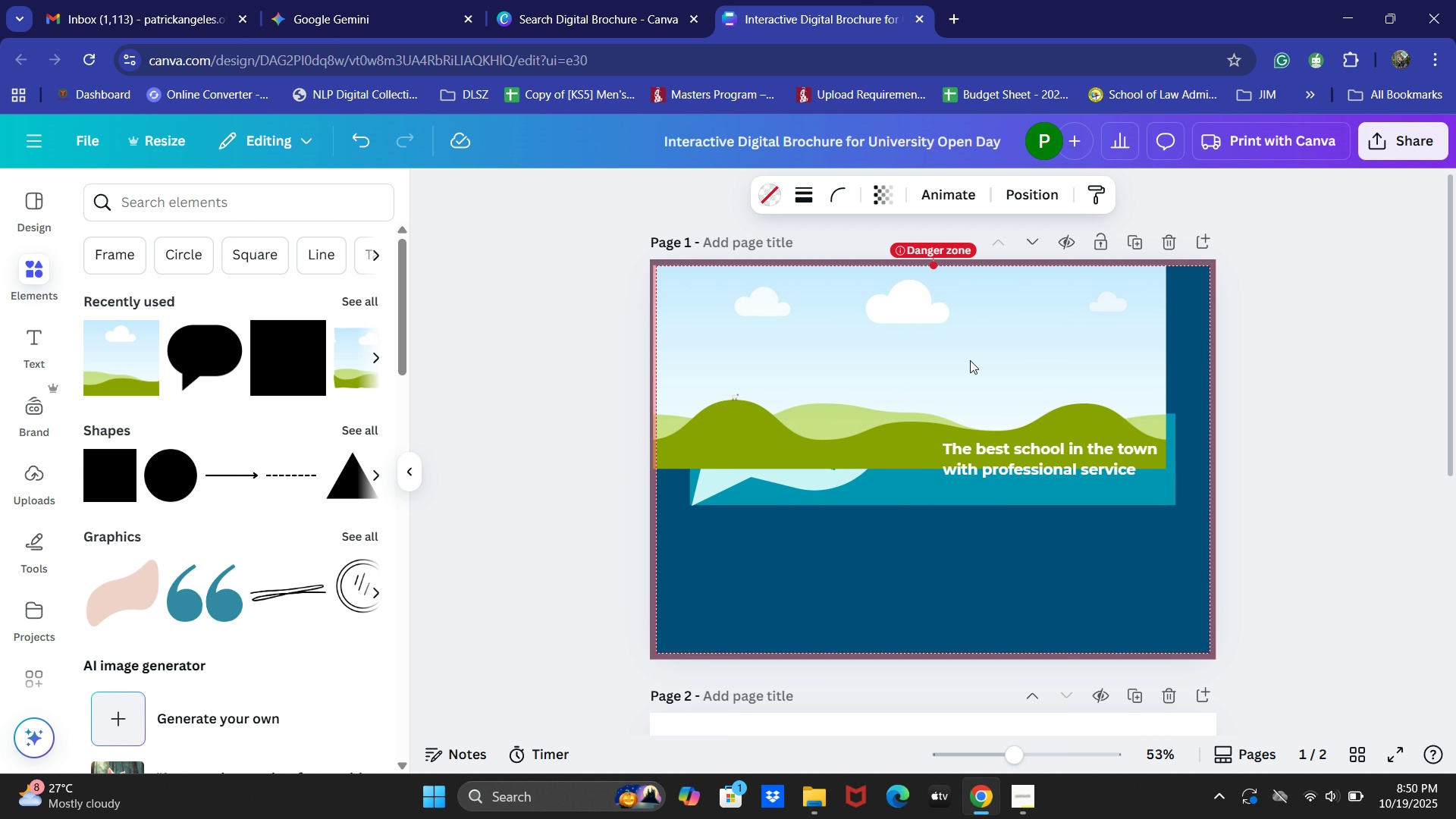 
key(ArrowUp)
 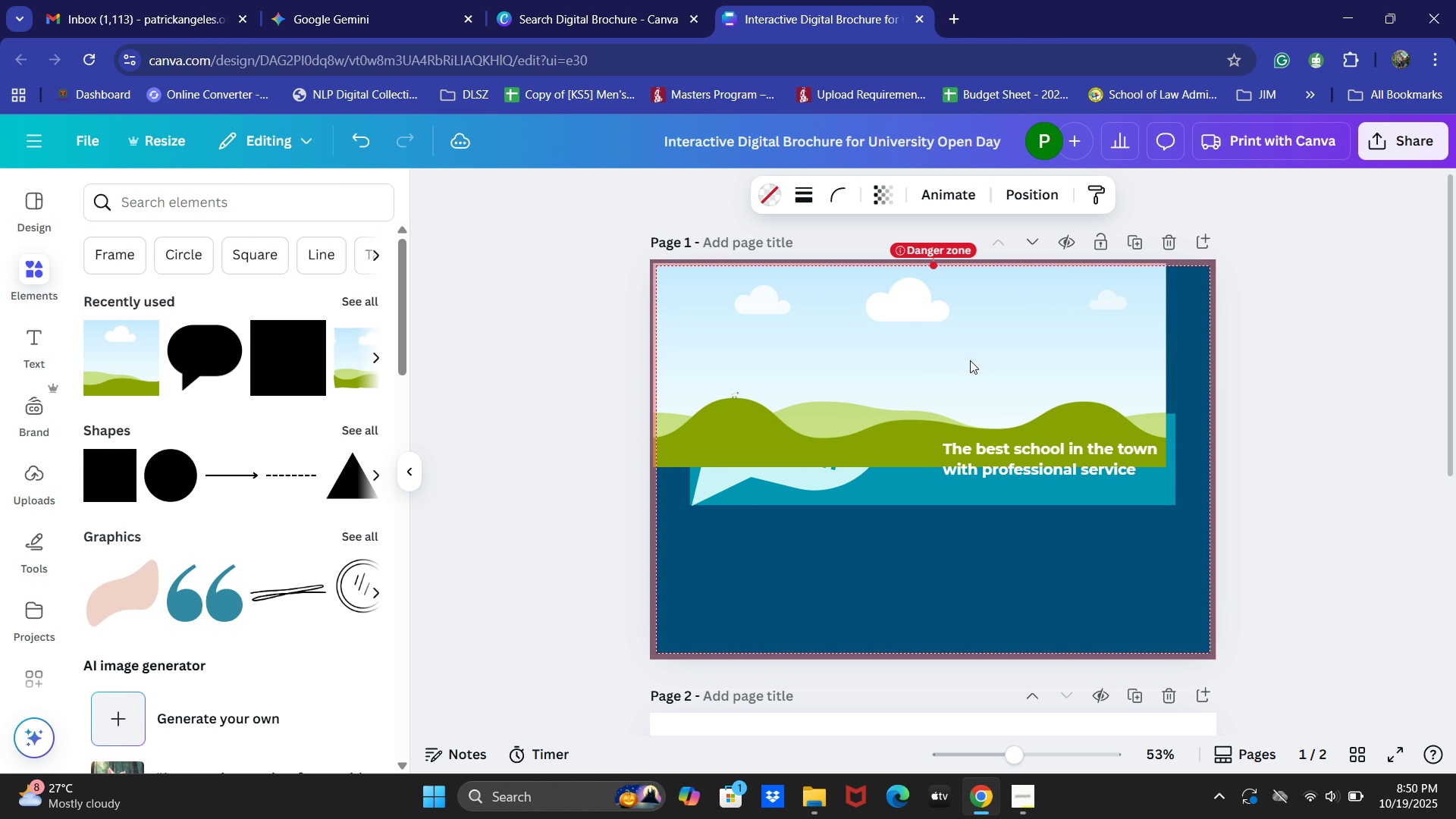 
key(ArrowLeft)
 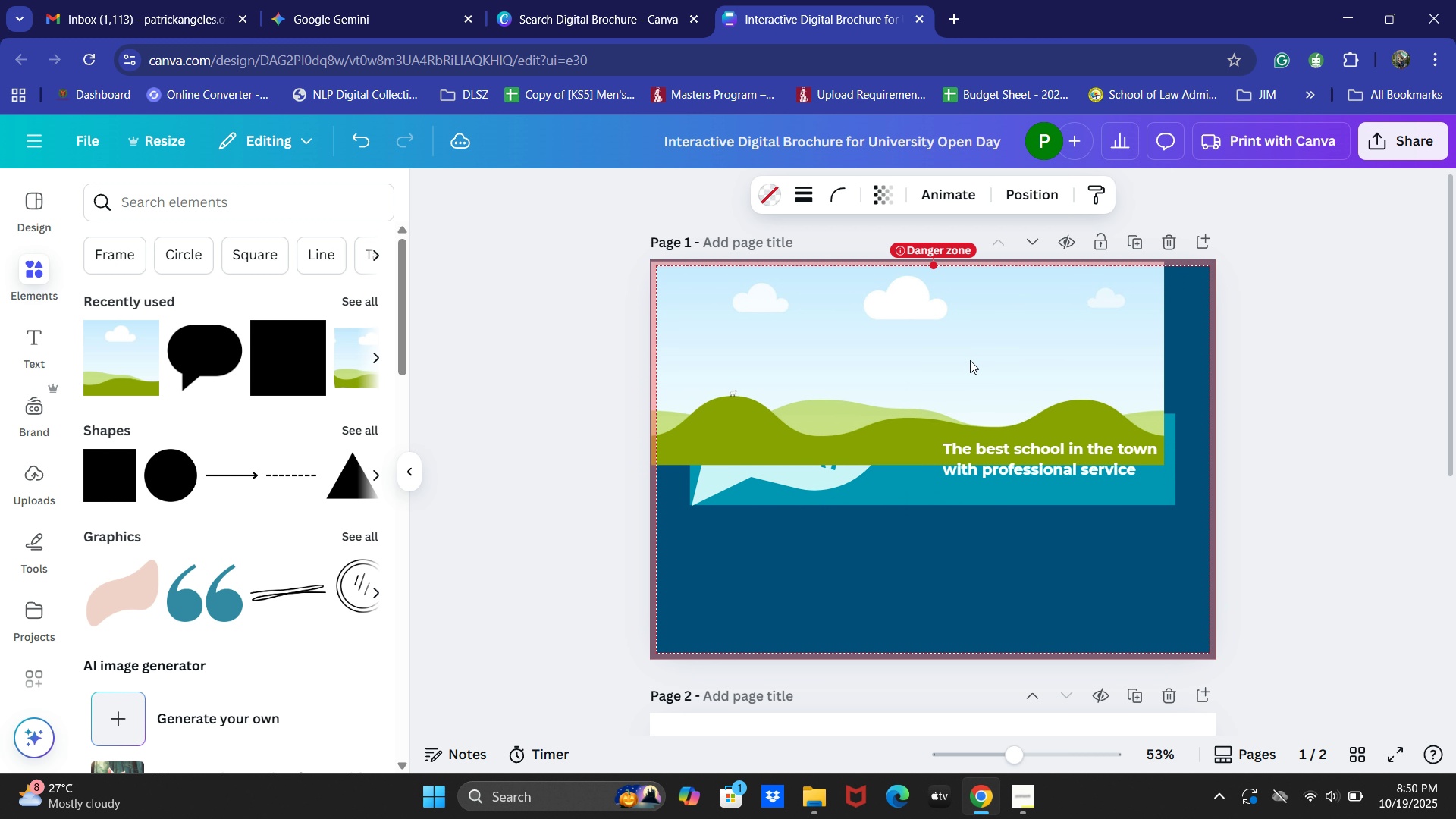 
key(ArrowUp)
 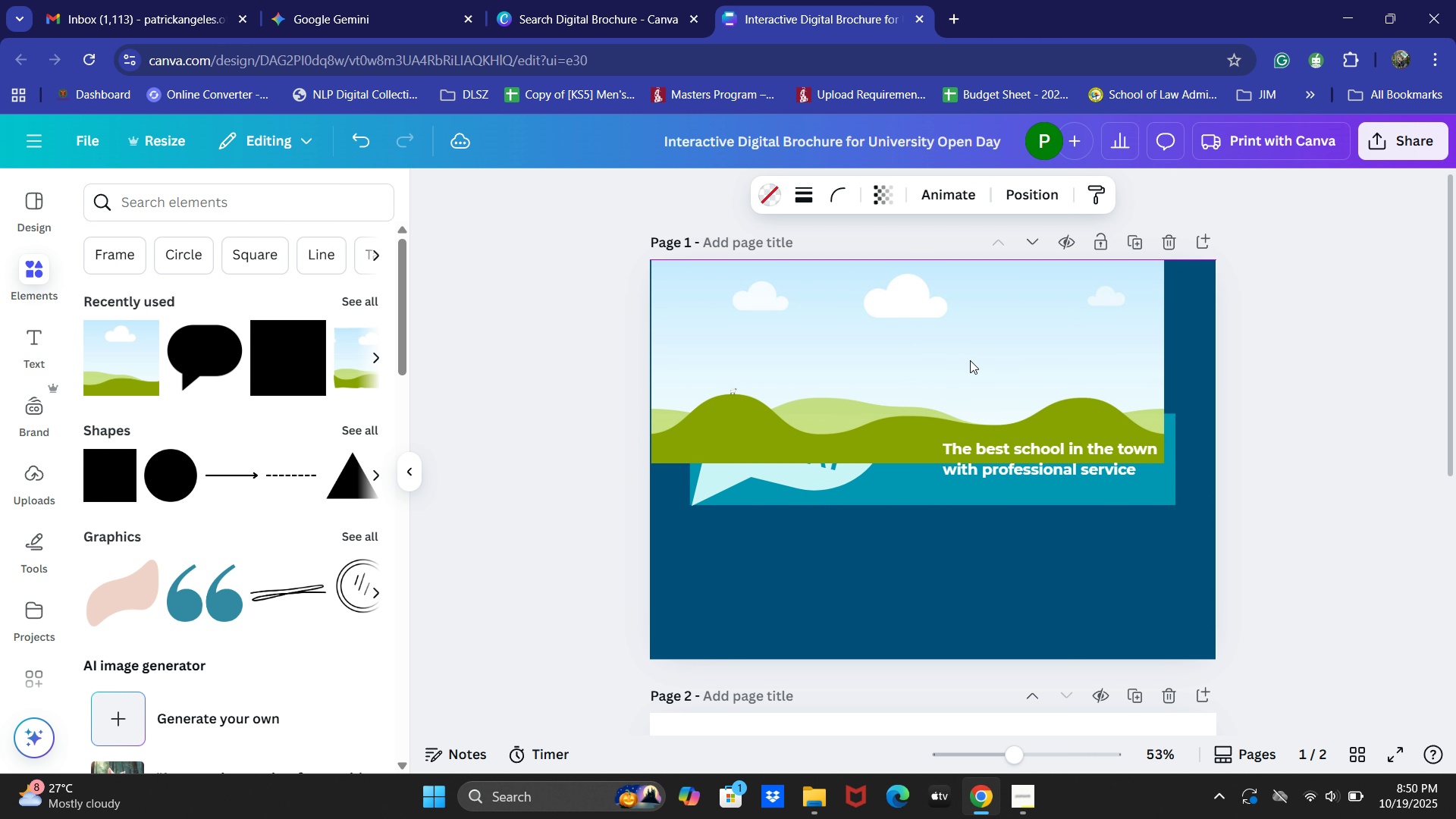 
key(ArrowUp)
 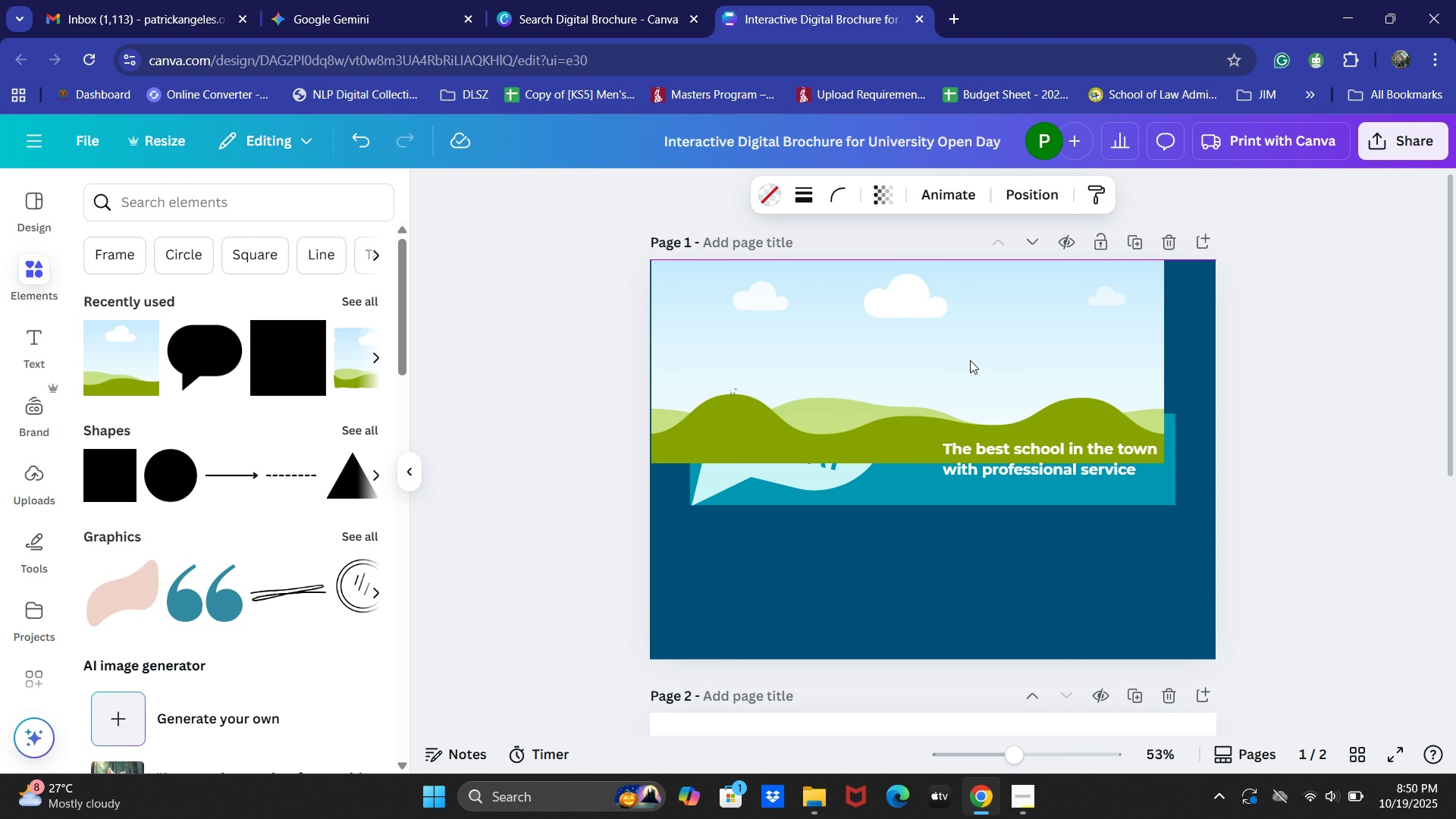 
key(ArrowLeft)
 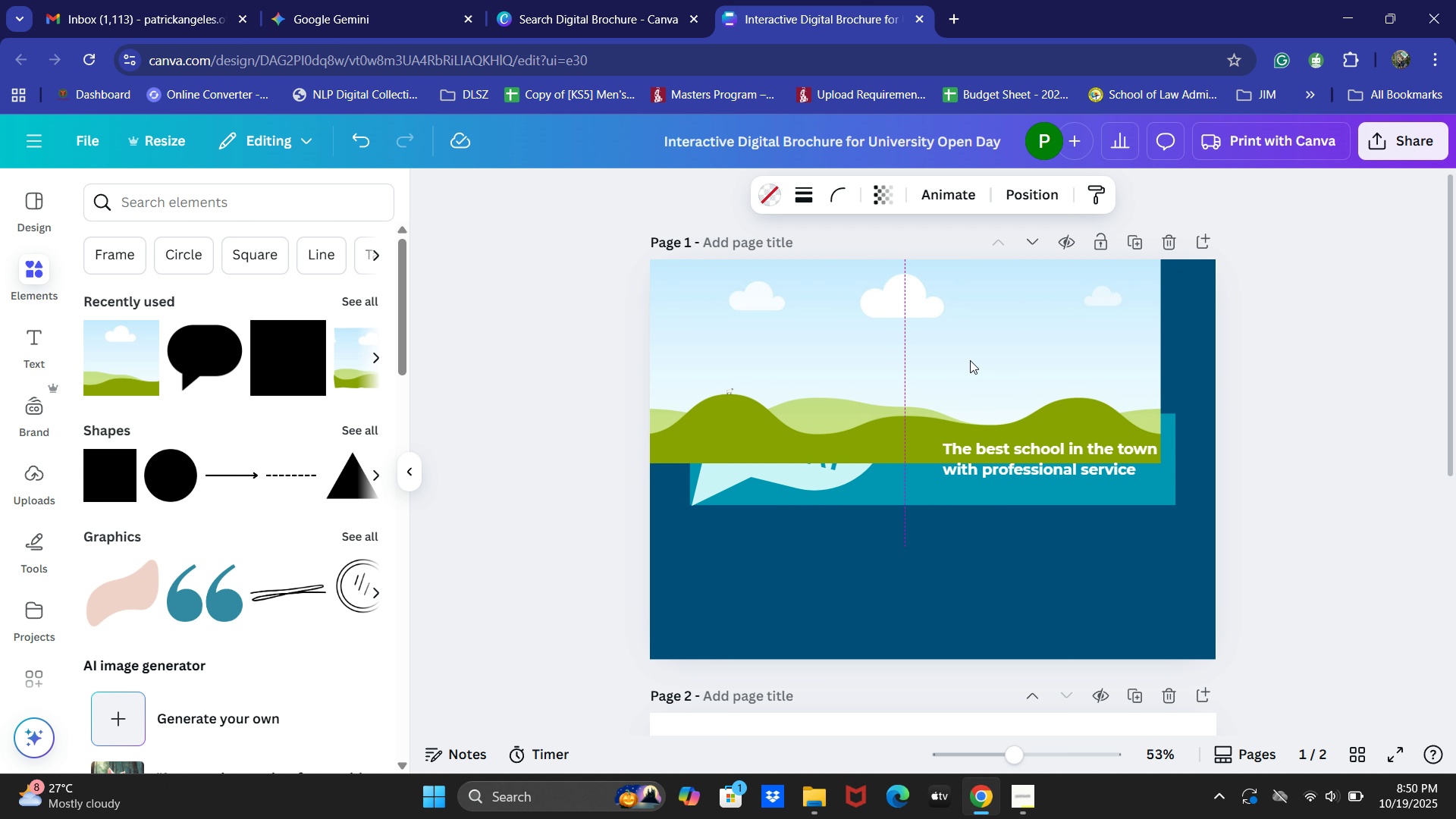 
key(ArrowLeft)
 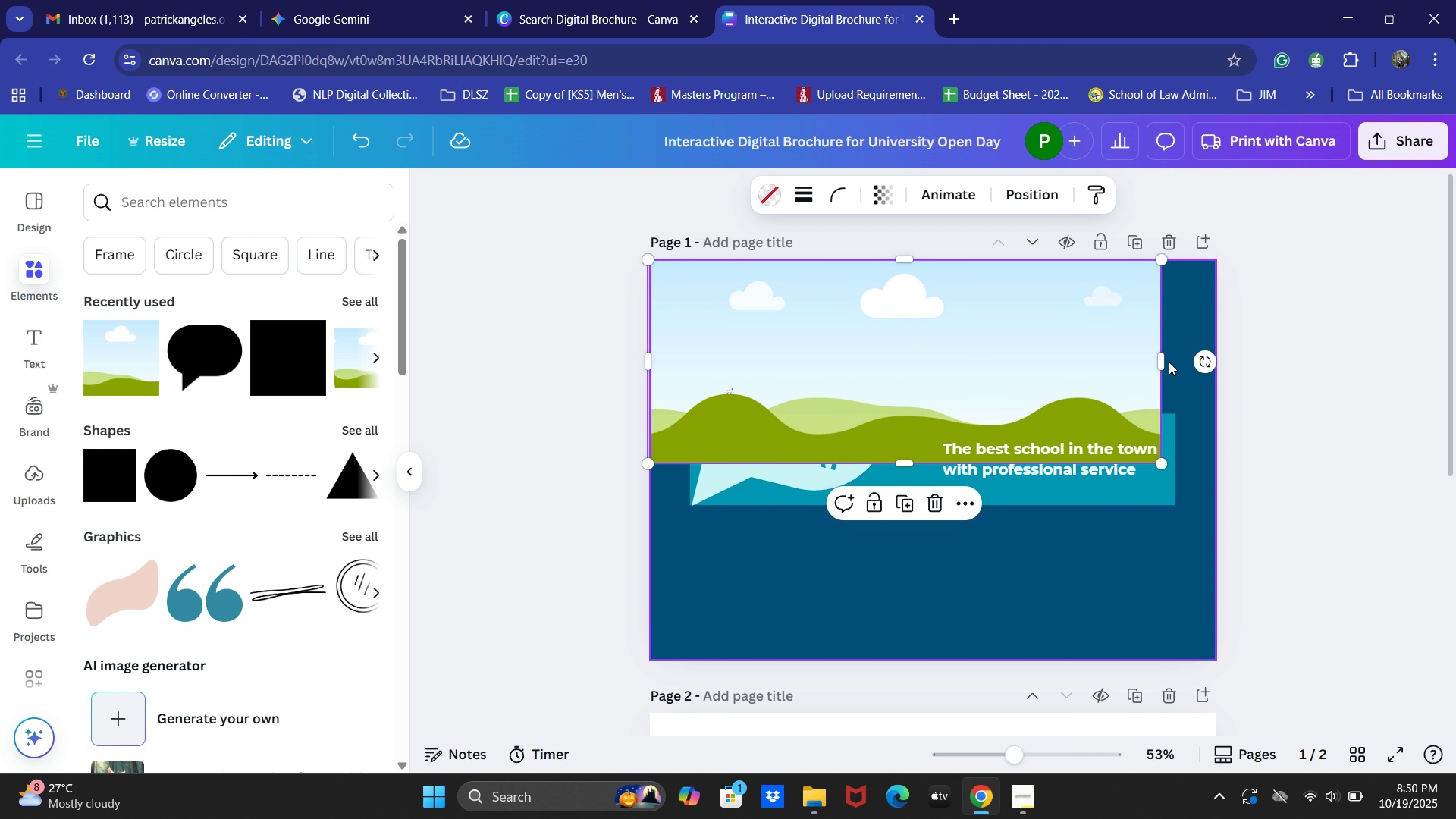 
left_click_drag(start_coordinate=[1165, 359], to_coordinate=[1224, 348])
 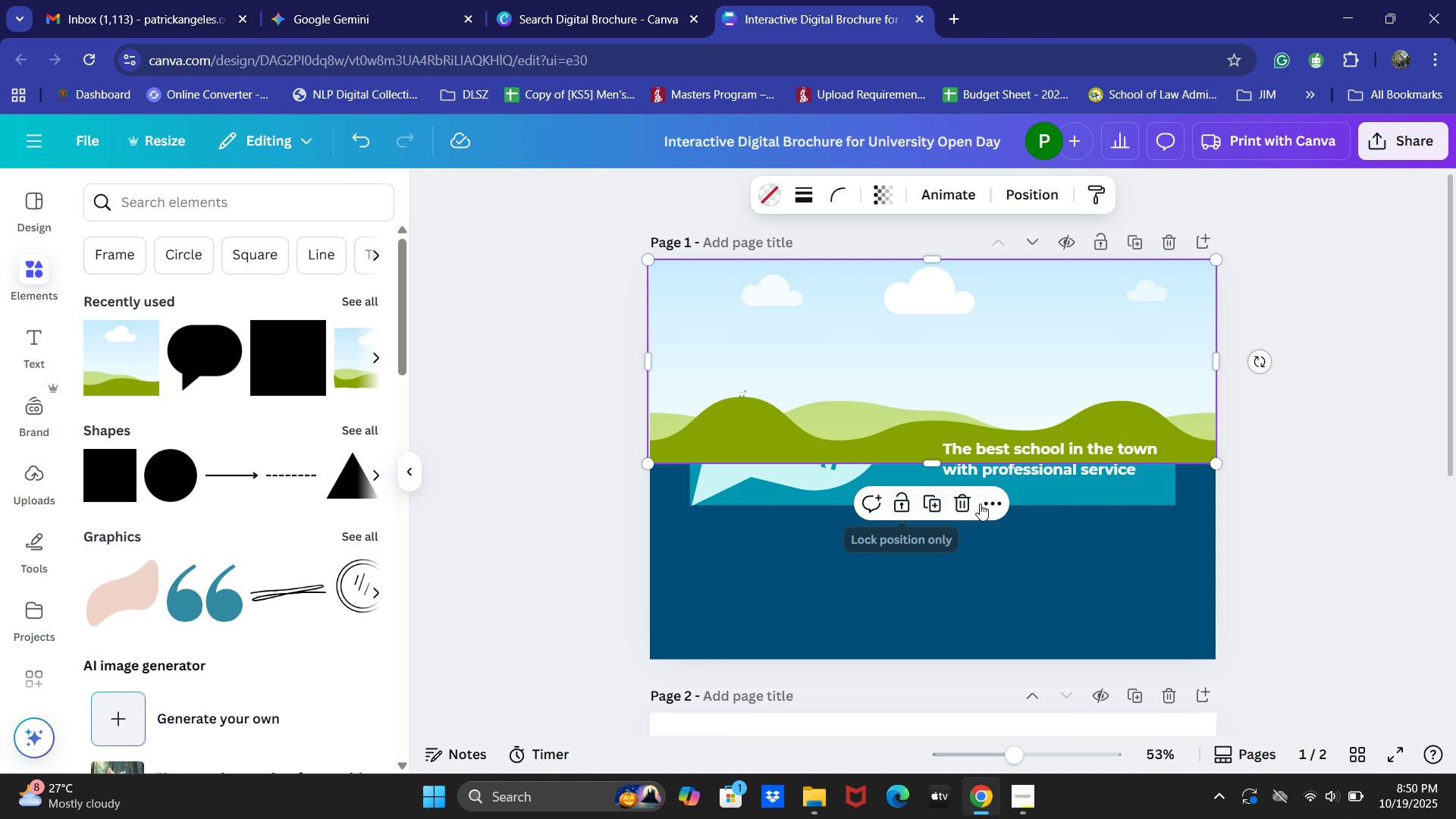 
left_click([994, 505])
 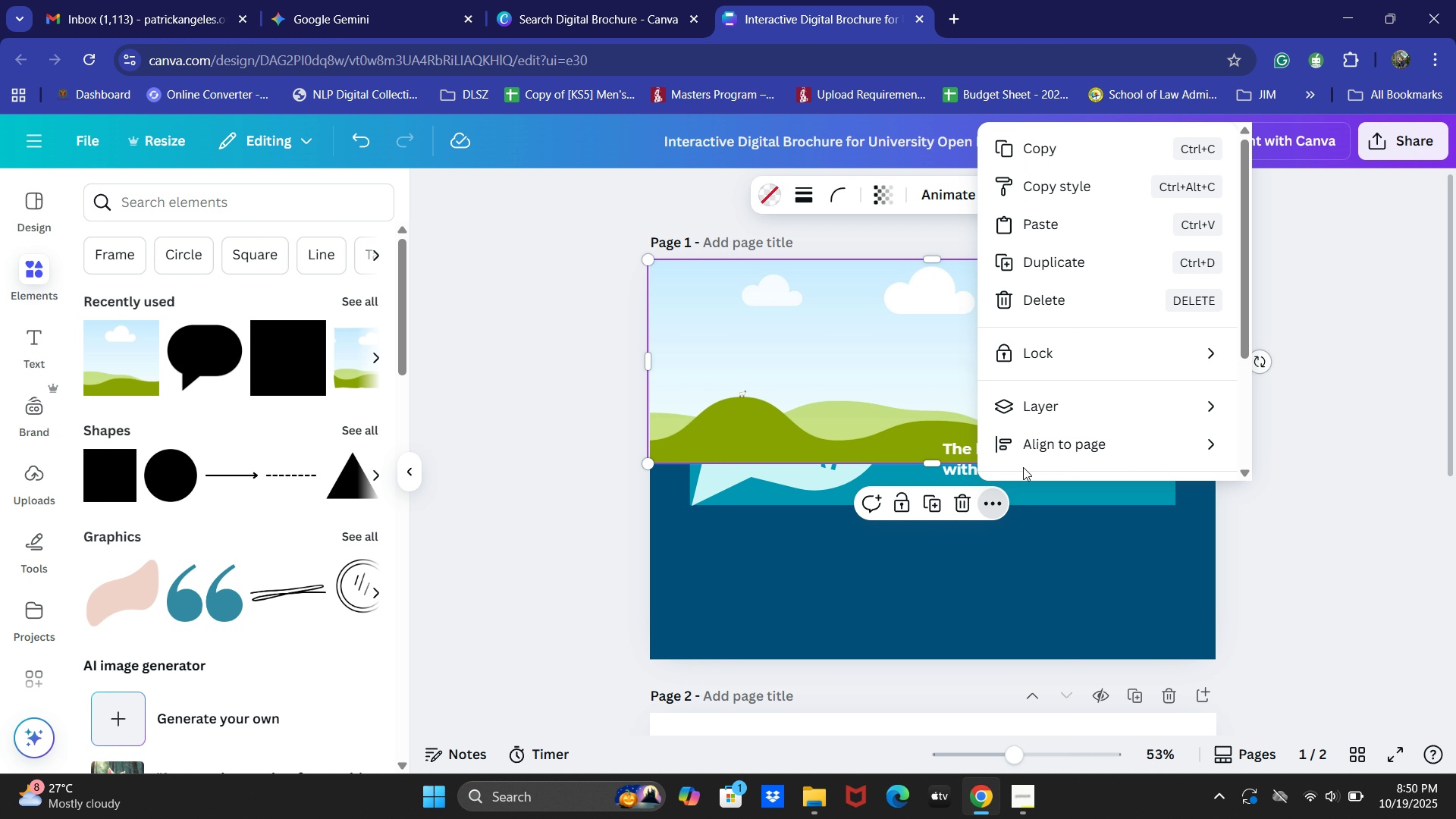 
left_click([1056, 408])
 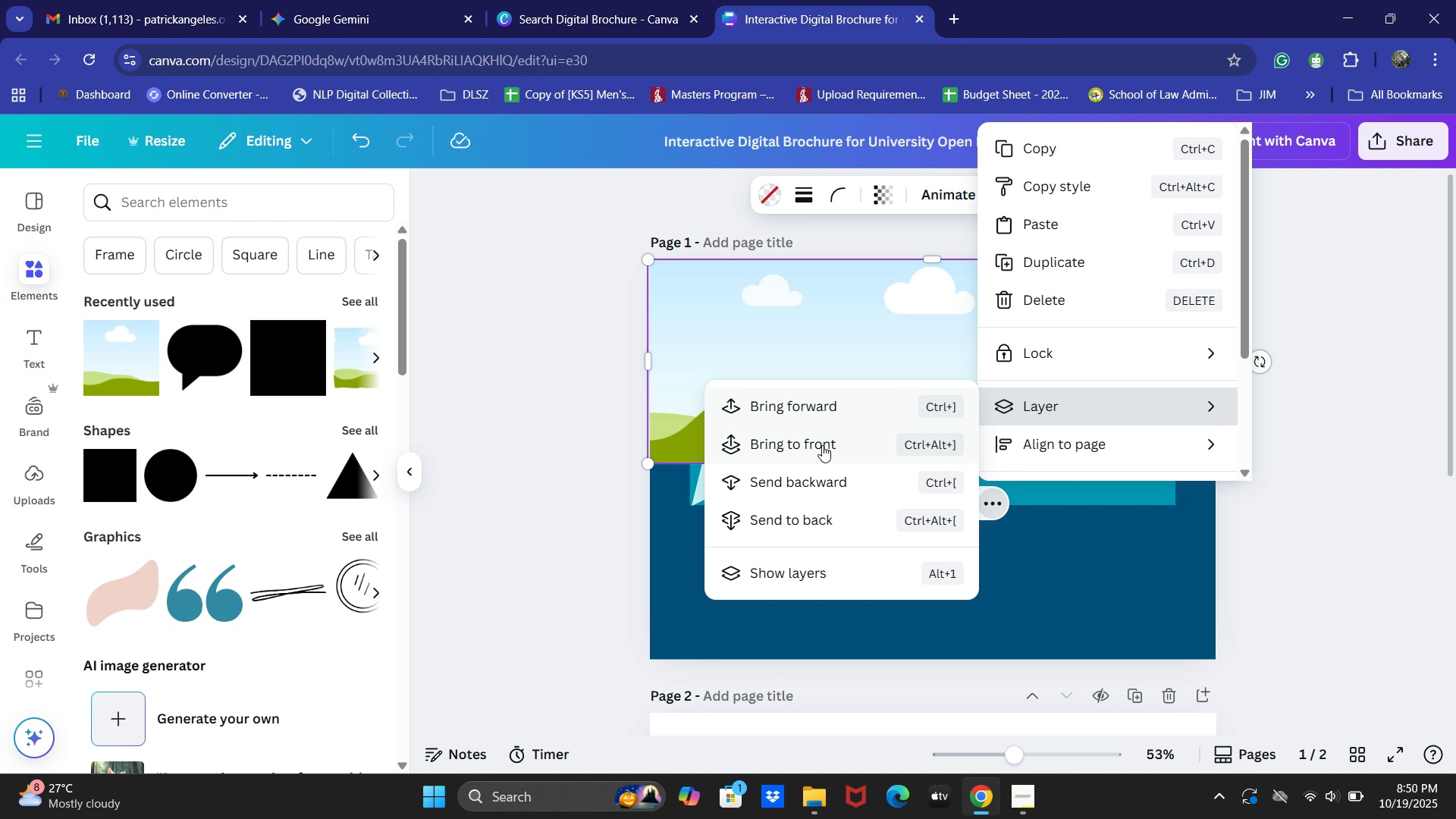 
left_click([814, 482])
 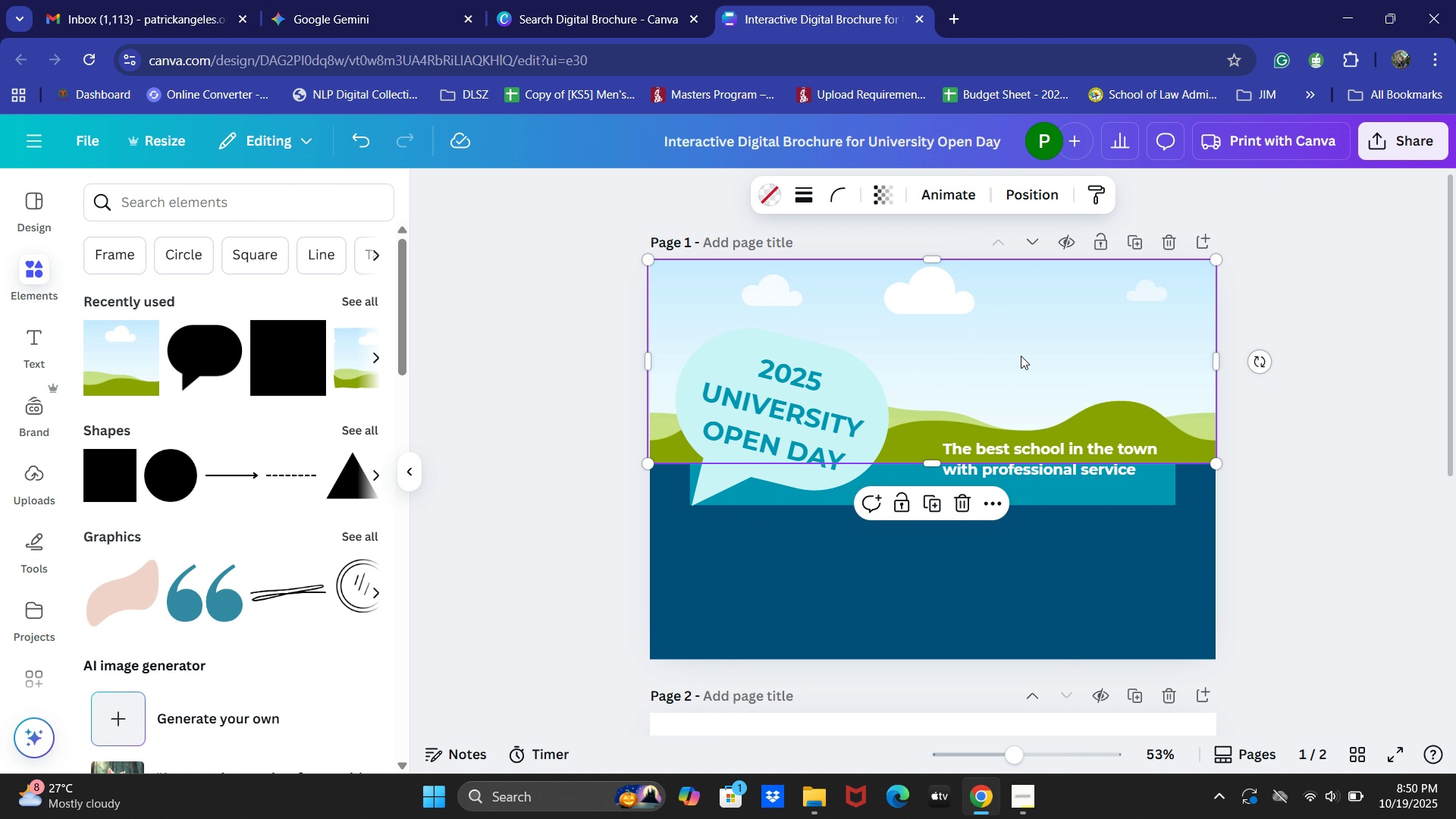 
right_click([1021, 356])
 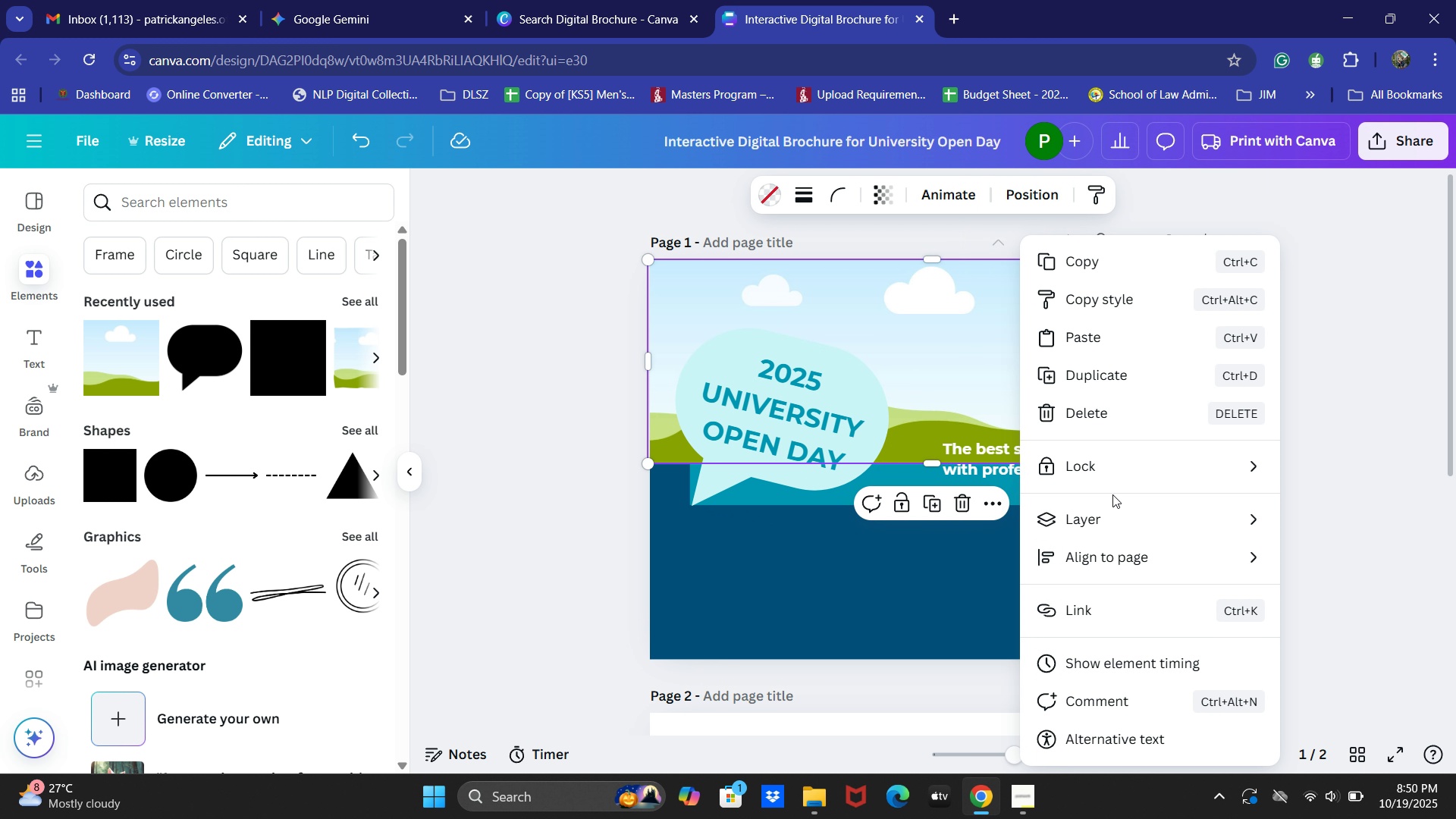 
left_click([1110, 507])
 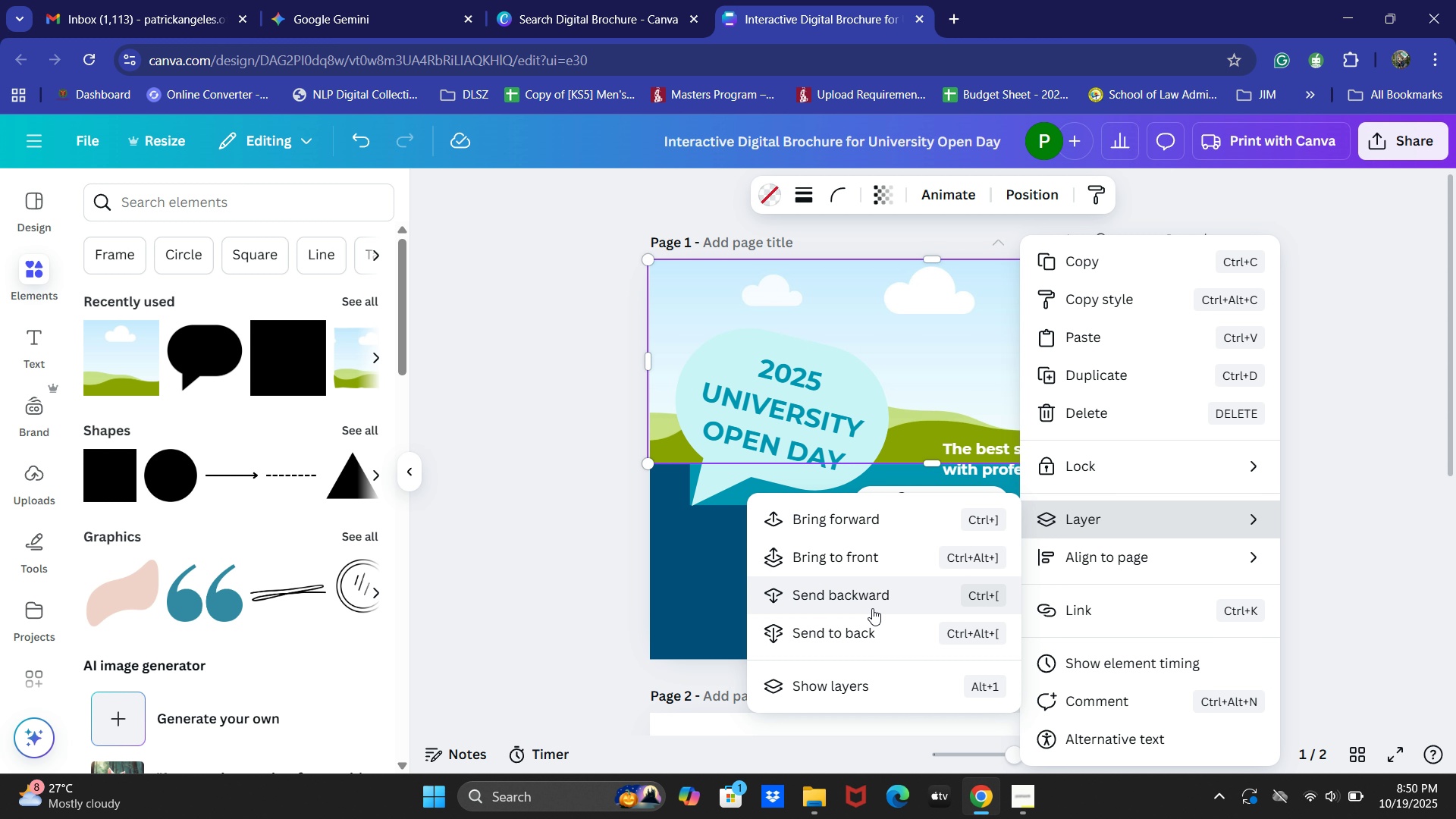 
left_click([872, 608])
 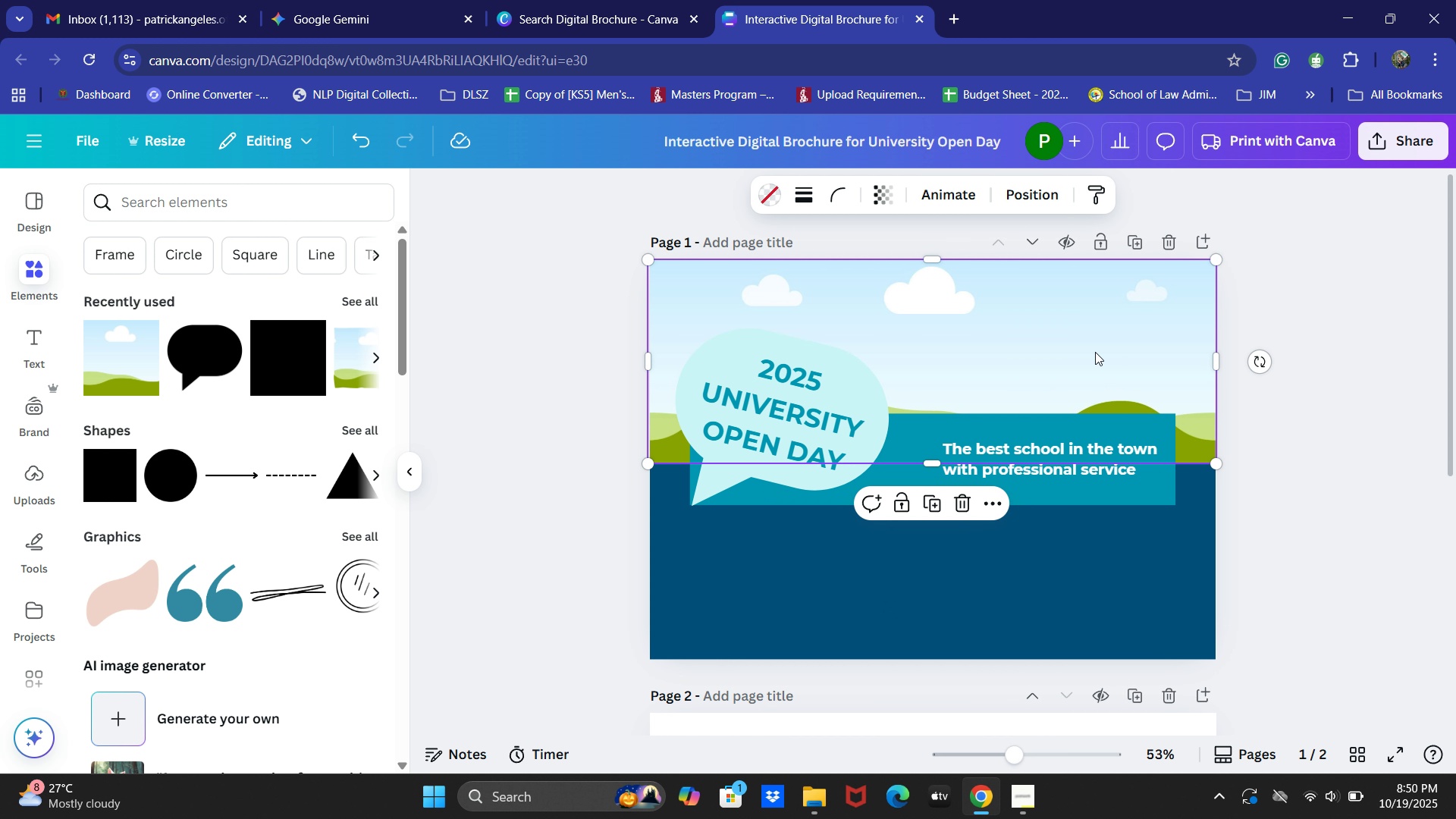 
left_click([1084, 339])
 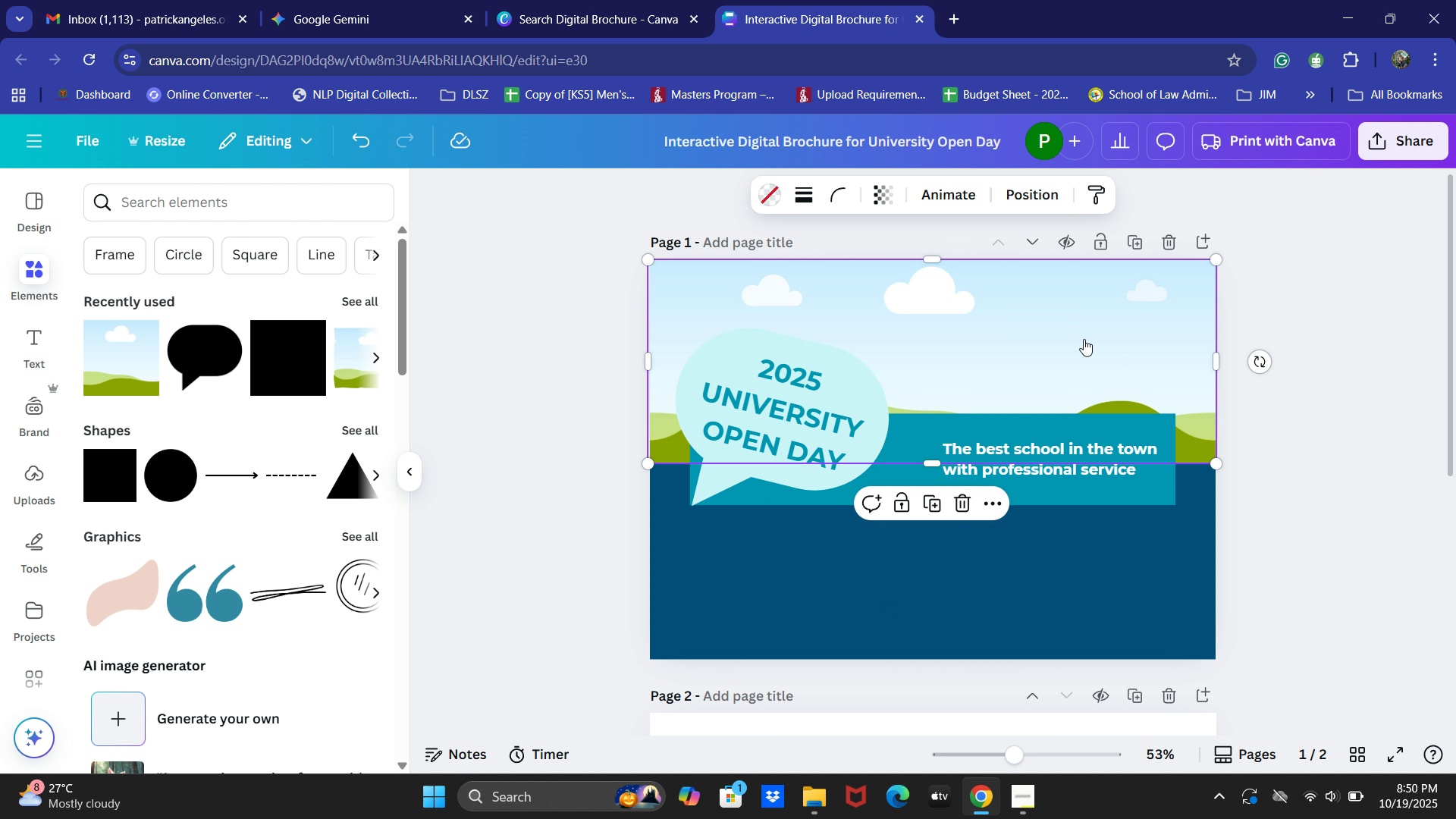 
right_click([1084, 339])
 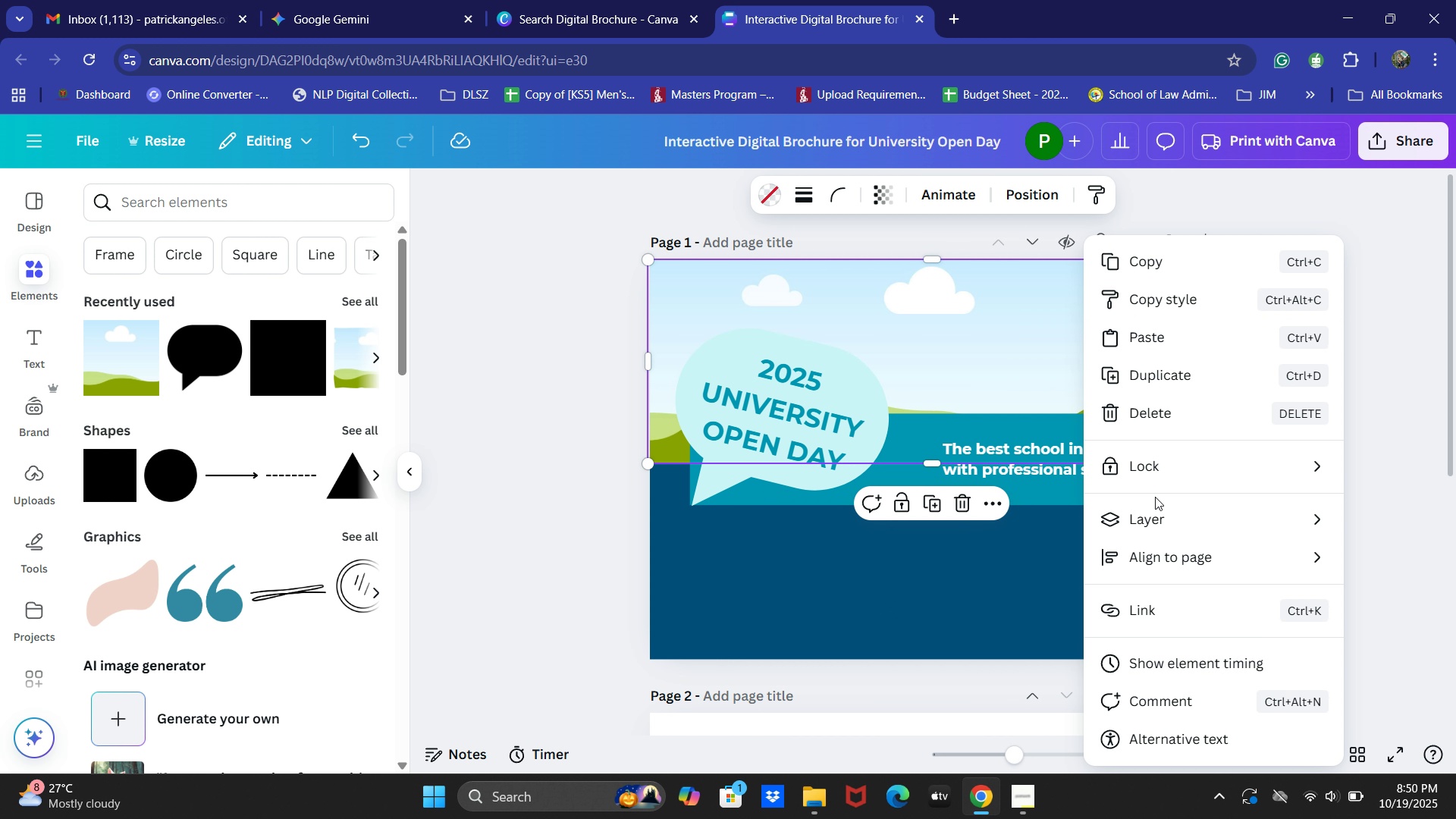 
left_click([1136, 463])
 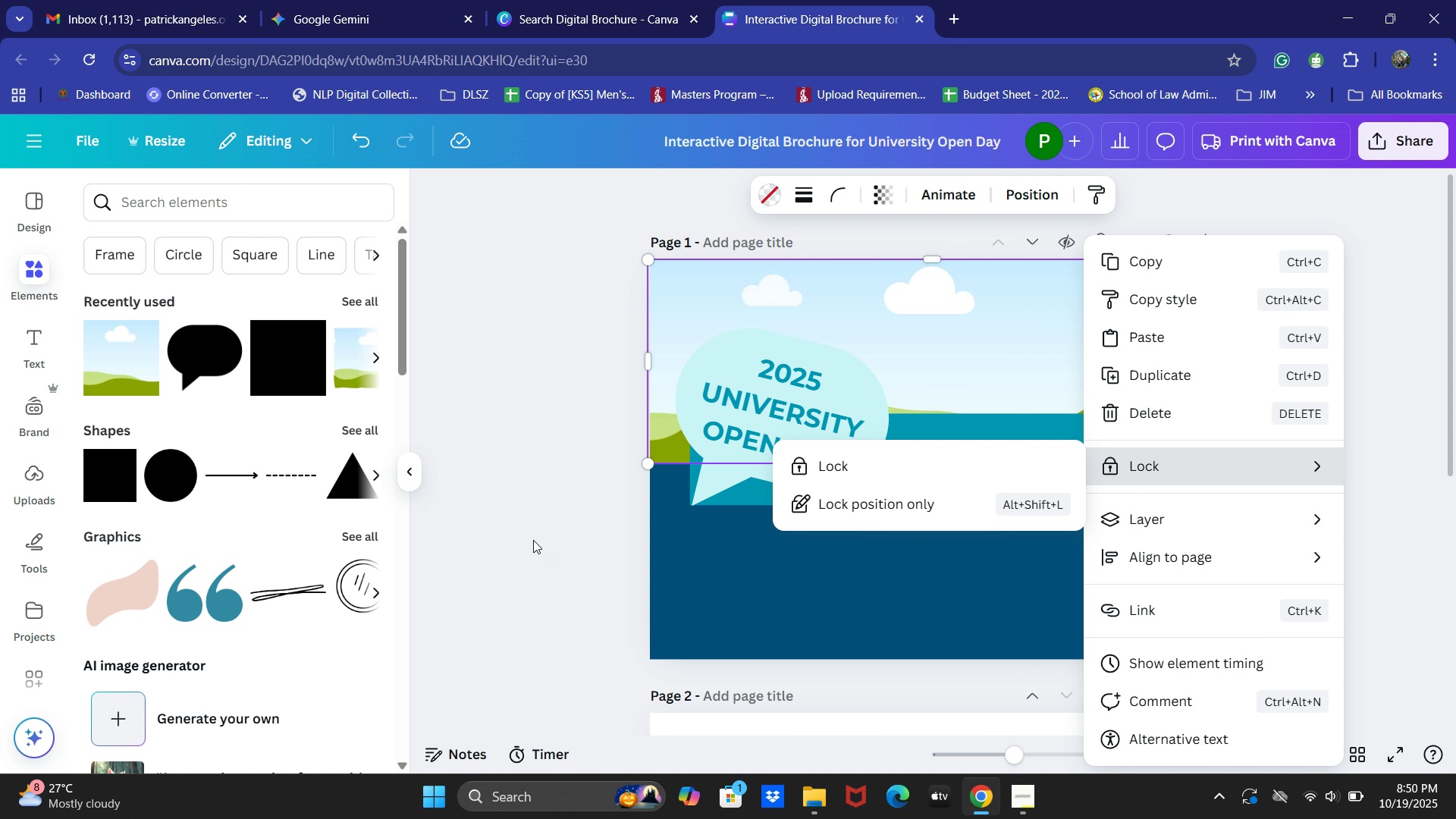 
left_click([528, 533])
 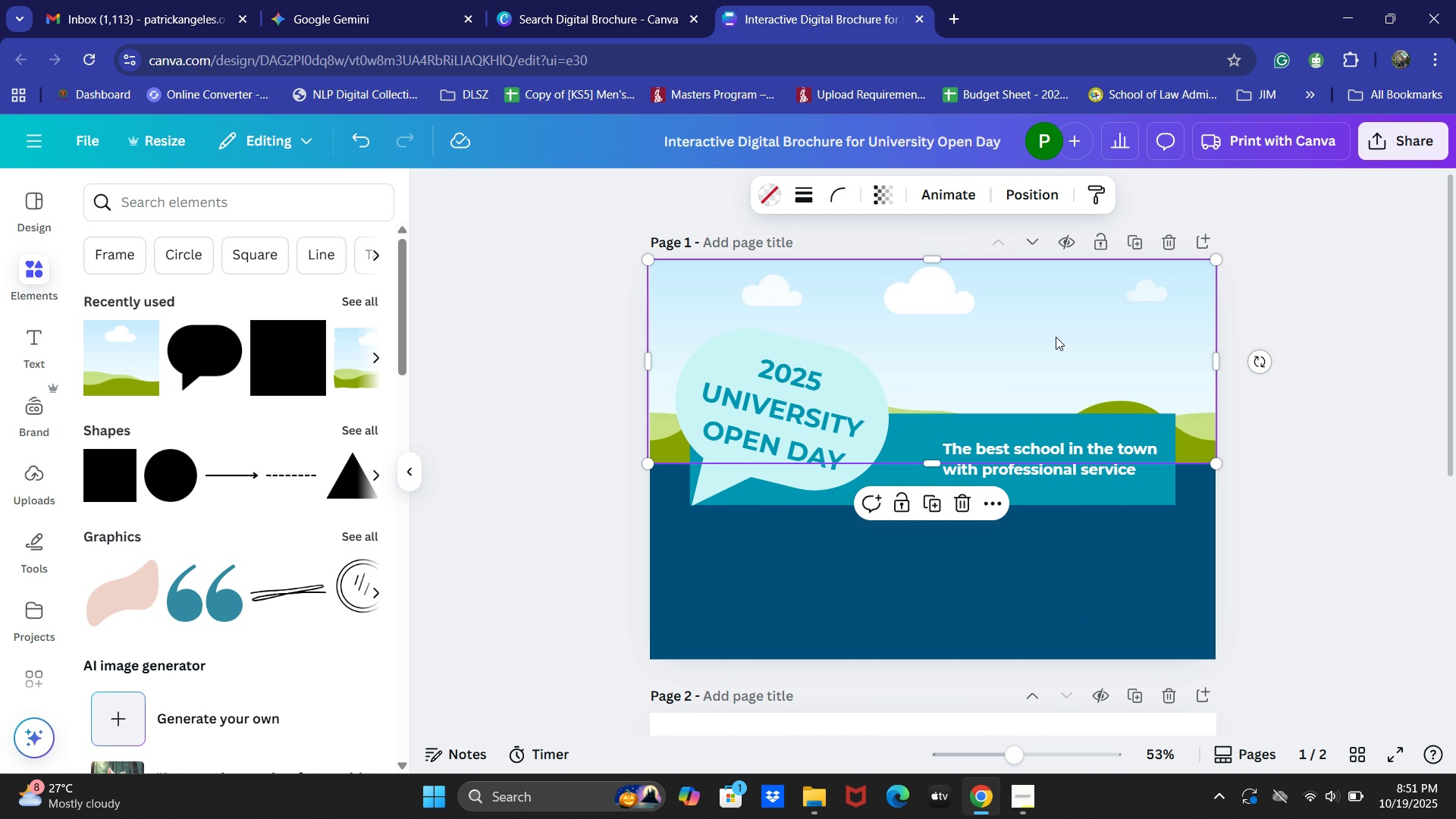 
double_click([1056, 337])
 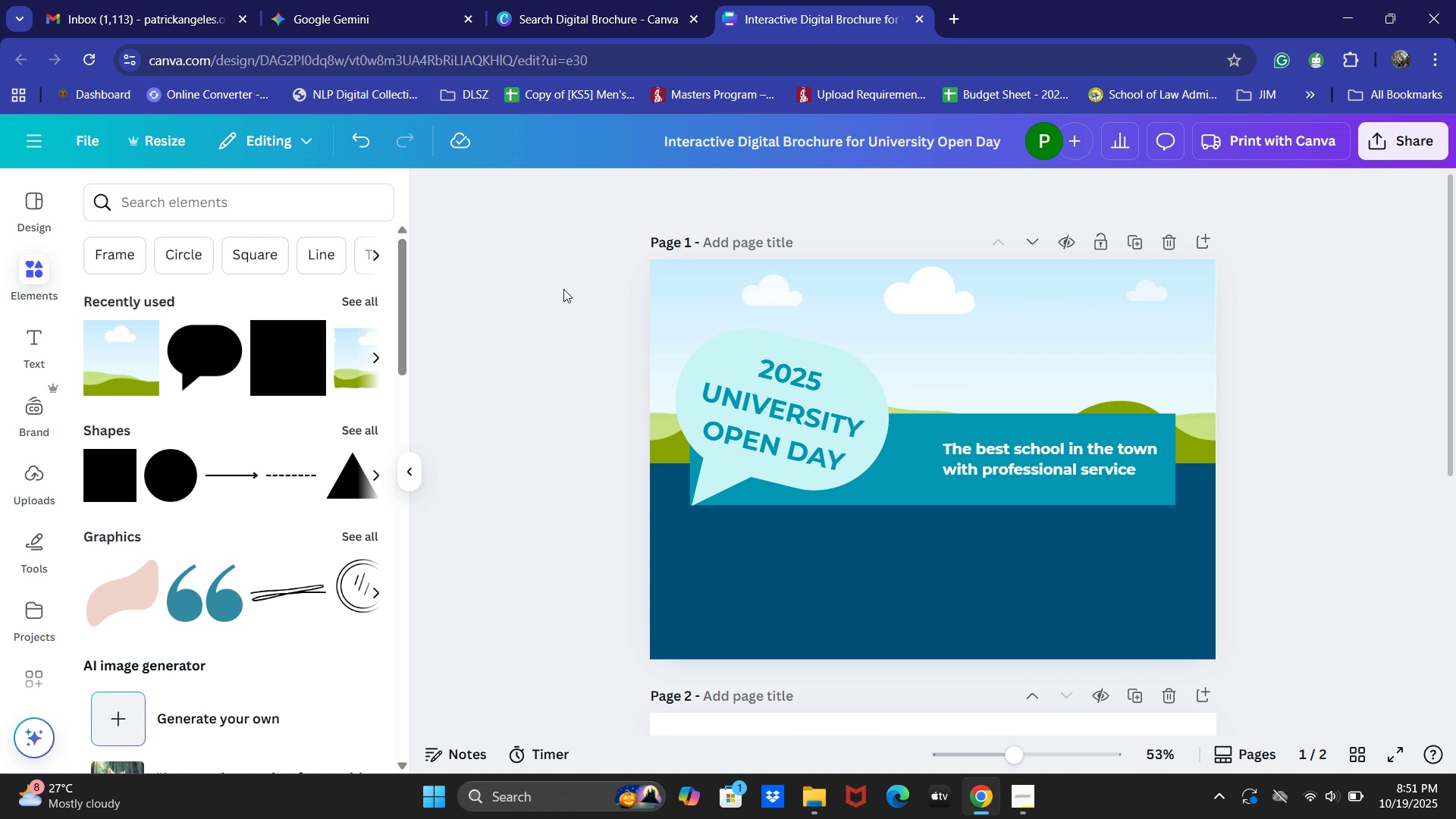 
double_click([553, 0])
 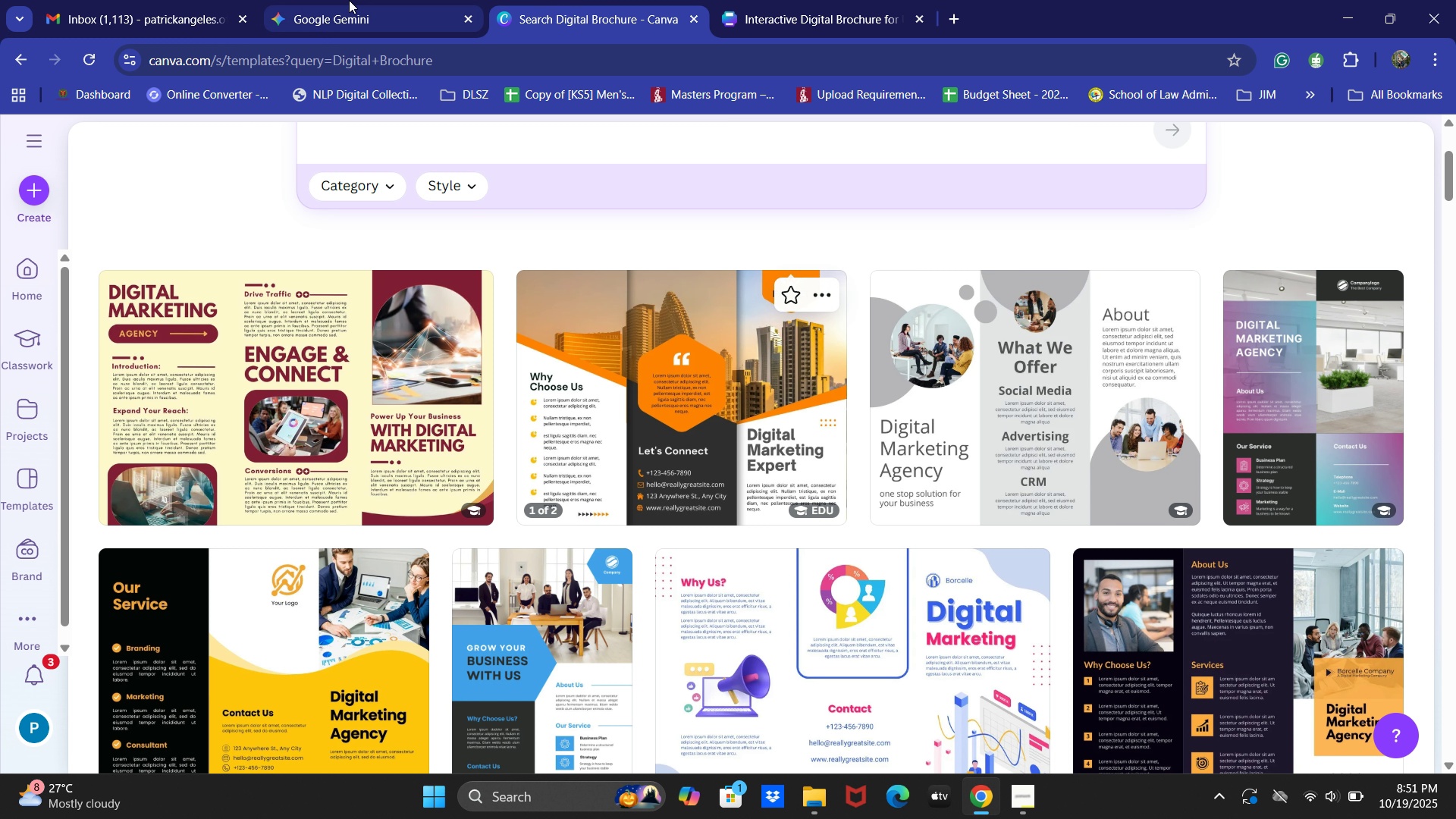 
left_click_drag(start_coordinate=[344, 0], to_coordinate=[340, 0])
 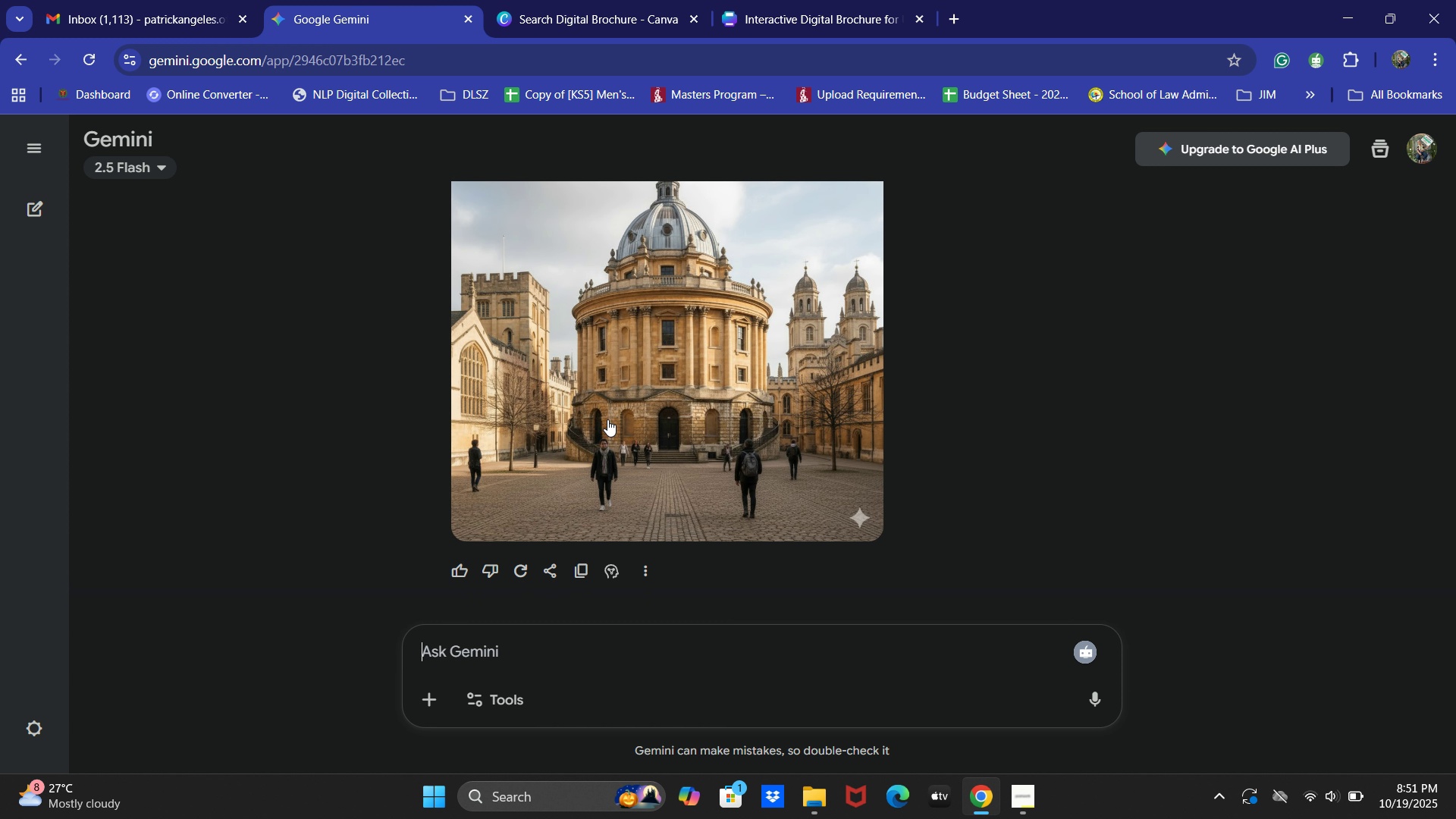 
right_click([607, 419])
 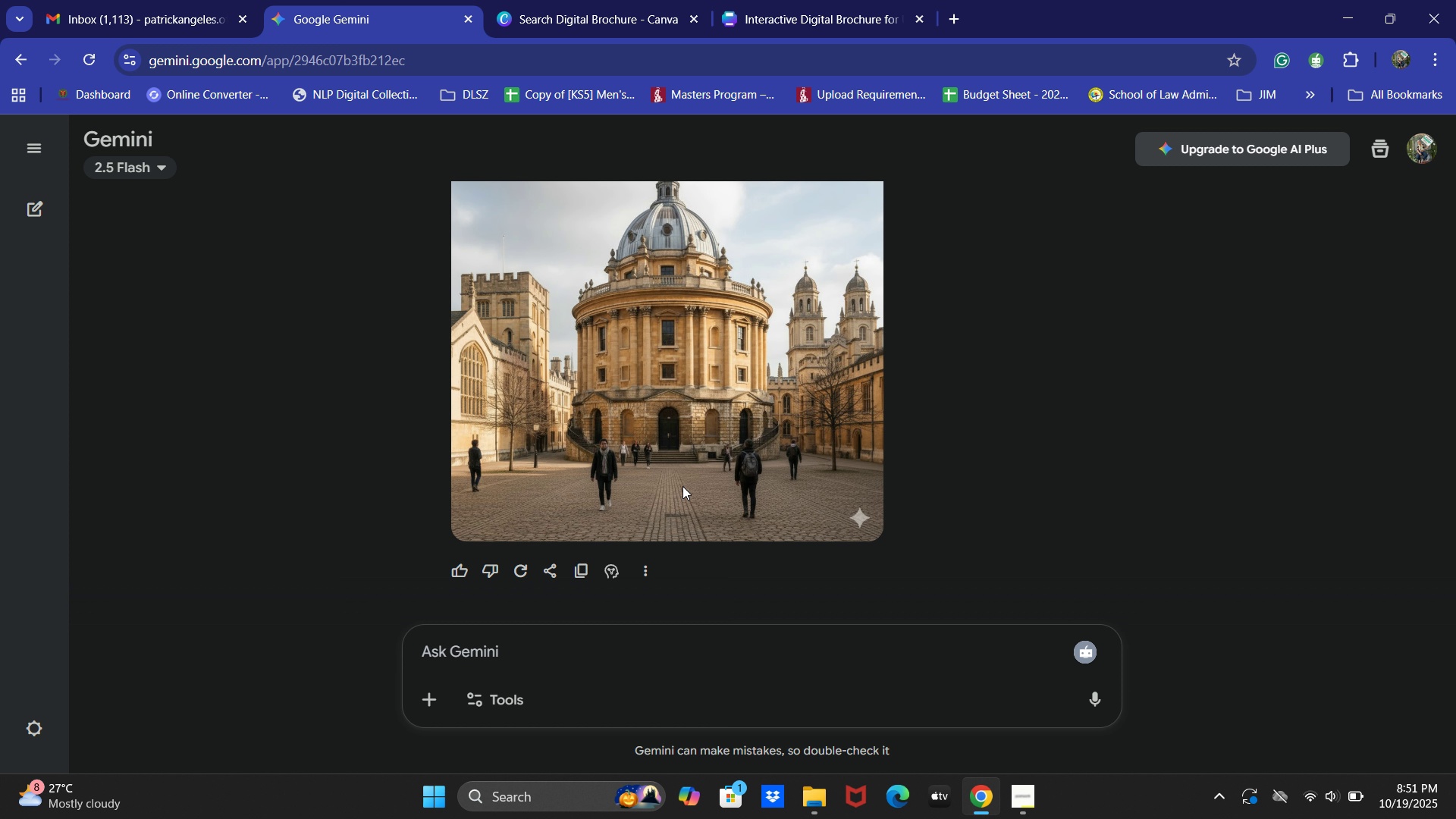 
left_click([682, 486])
 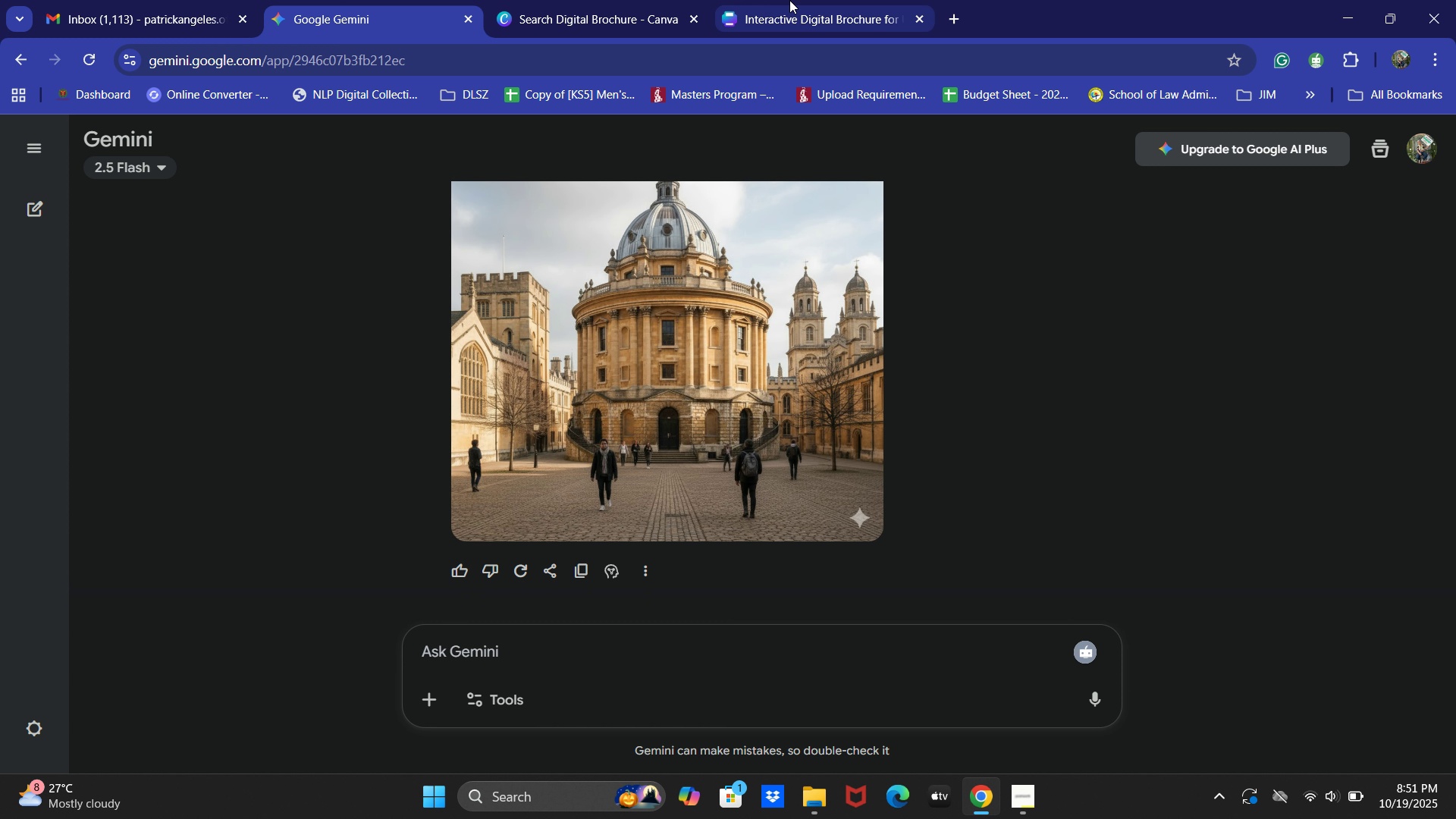 
key(Control+ControlLeft)
 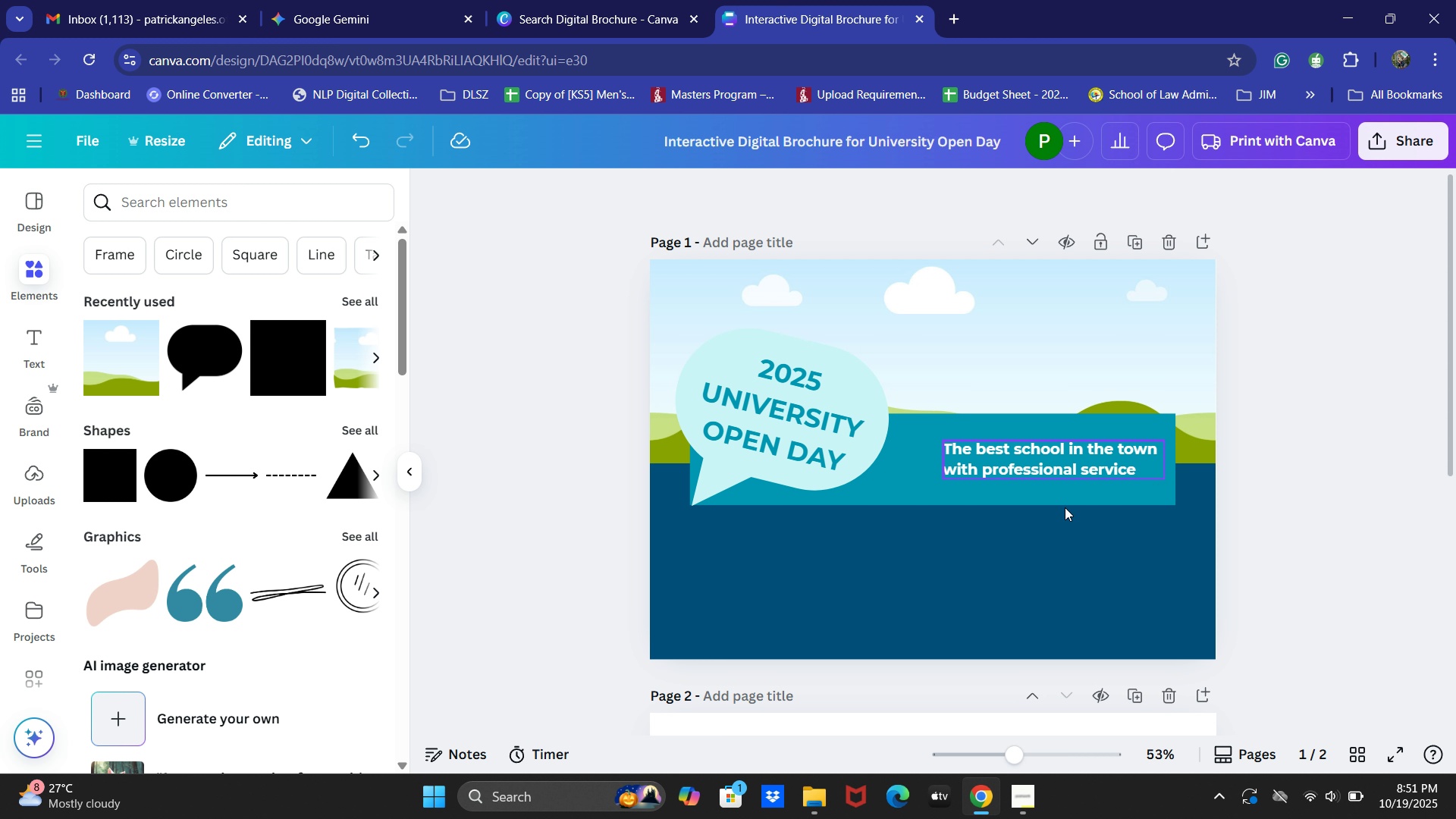 
key(Control+V)
 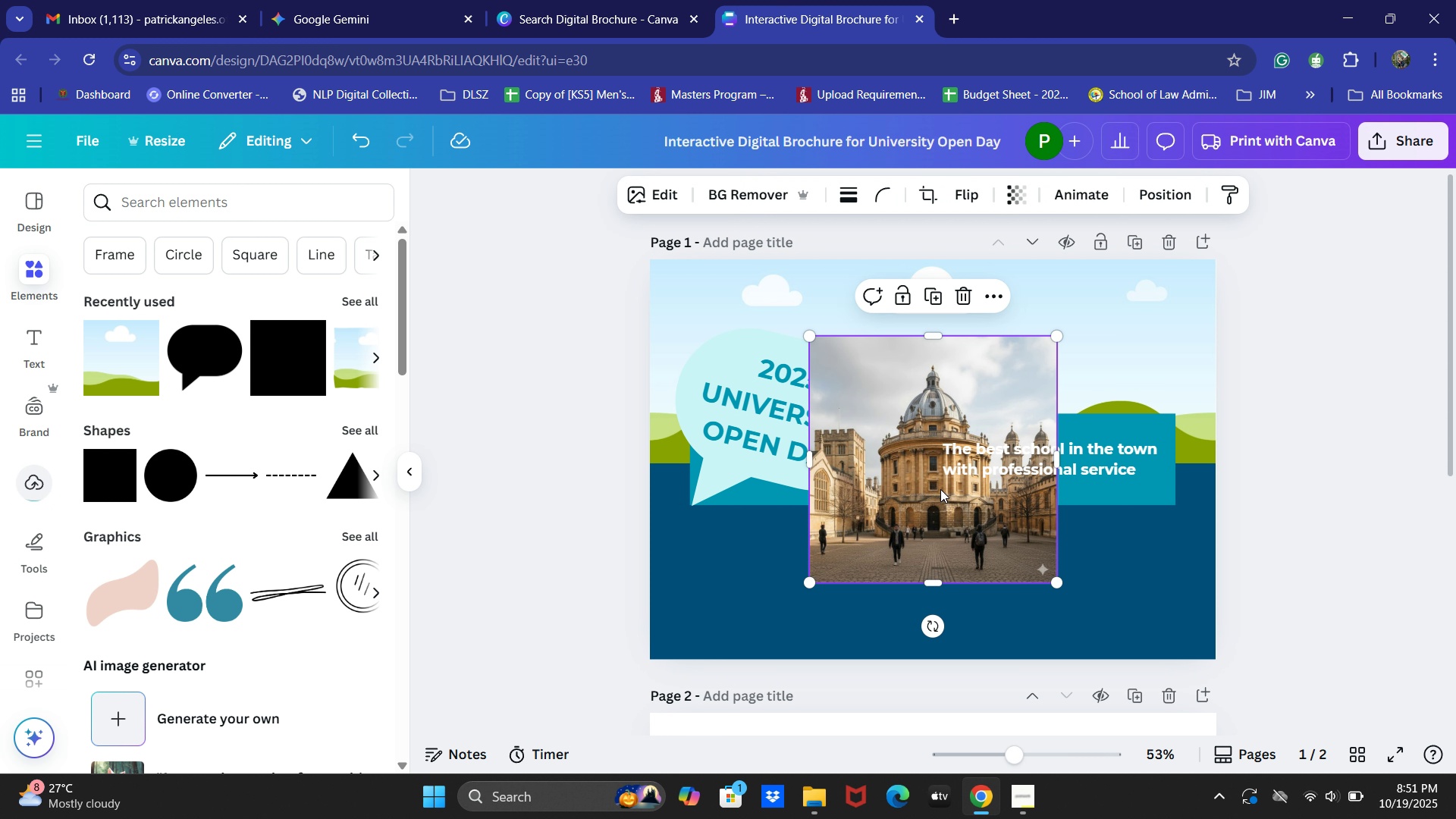 
left_click_drag(start_coordinate=[948, 415], to_coordinate=[977, 363])
 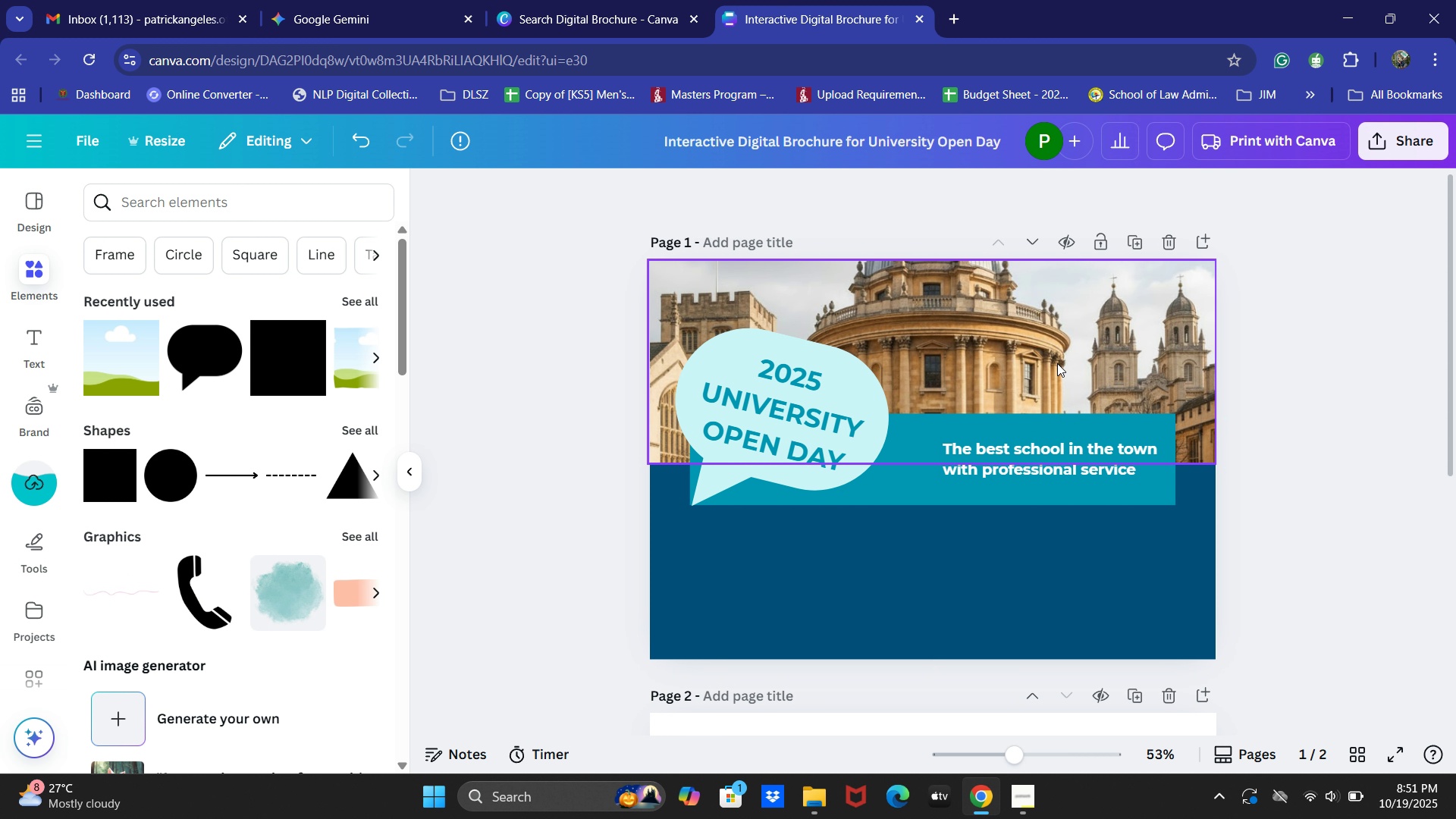 
double_click([1056, 359])
 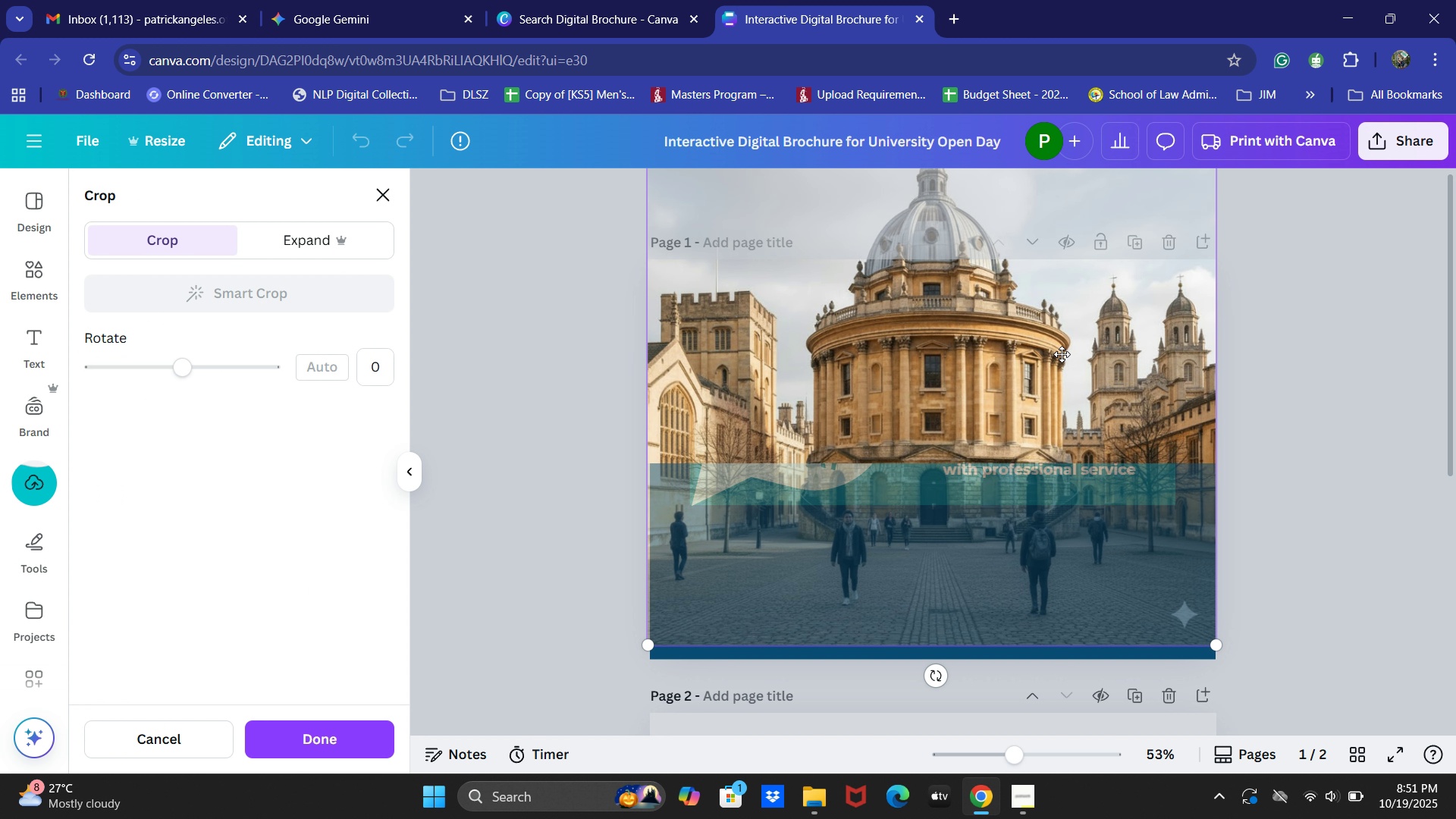 
left_click_drag(start_coordinate=[1062, 354], to_coordinate=[1059, 399])
 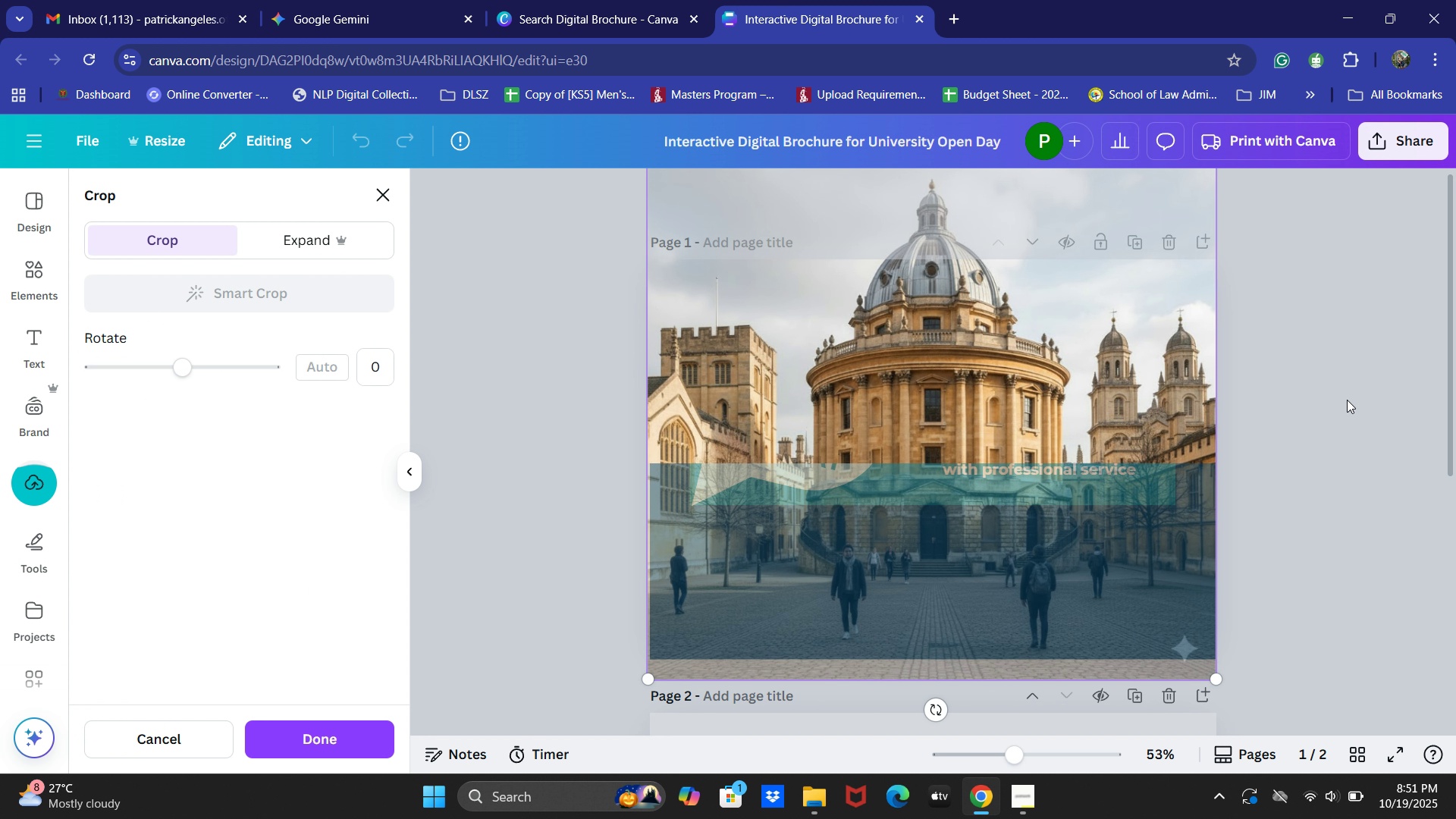 
left_click([1347, 400])
 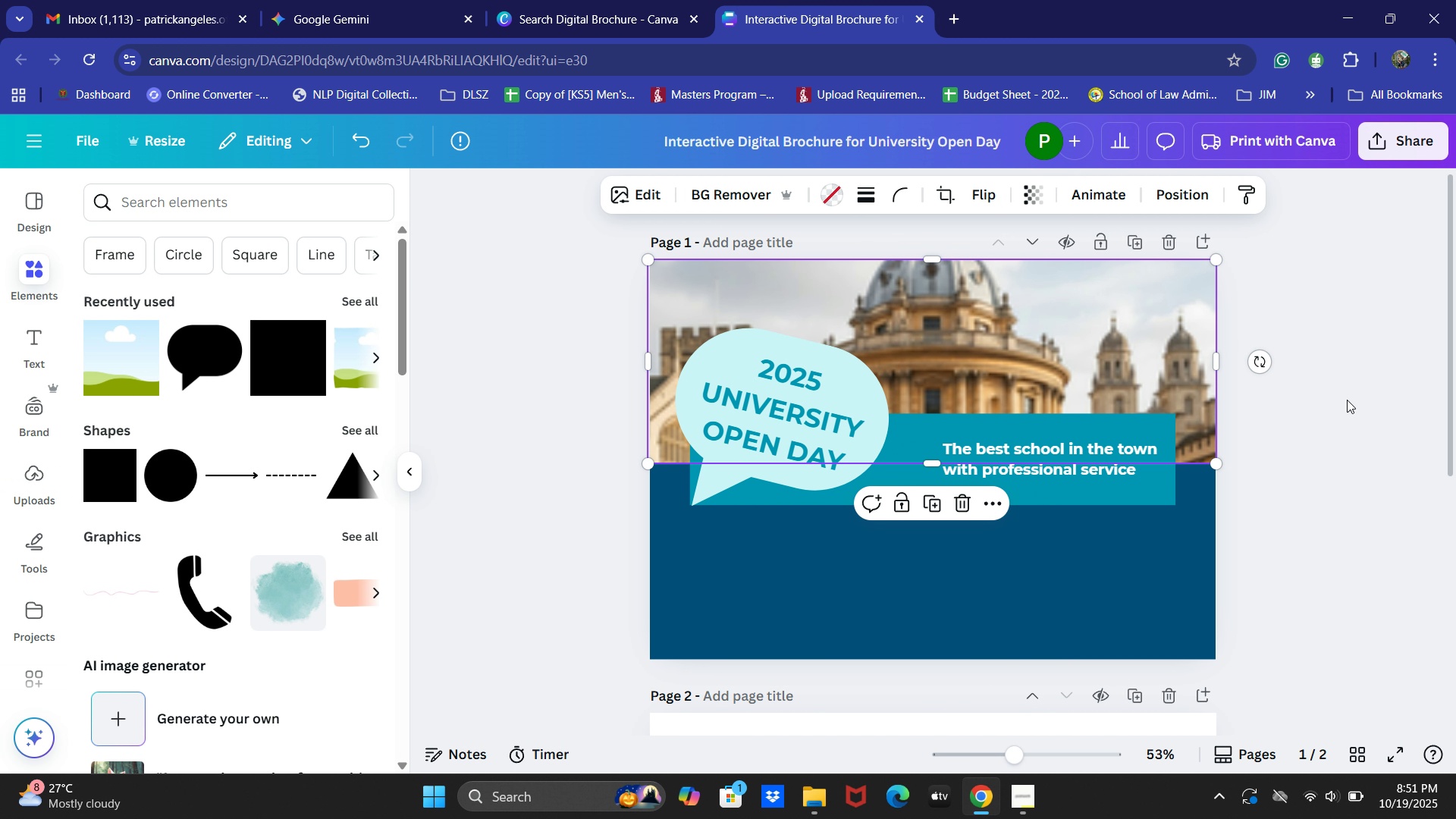 
key(Control+ControlLeft)
 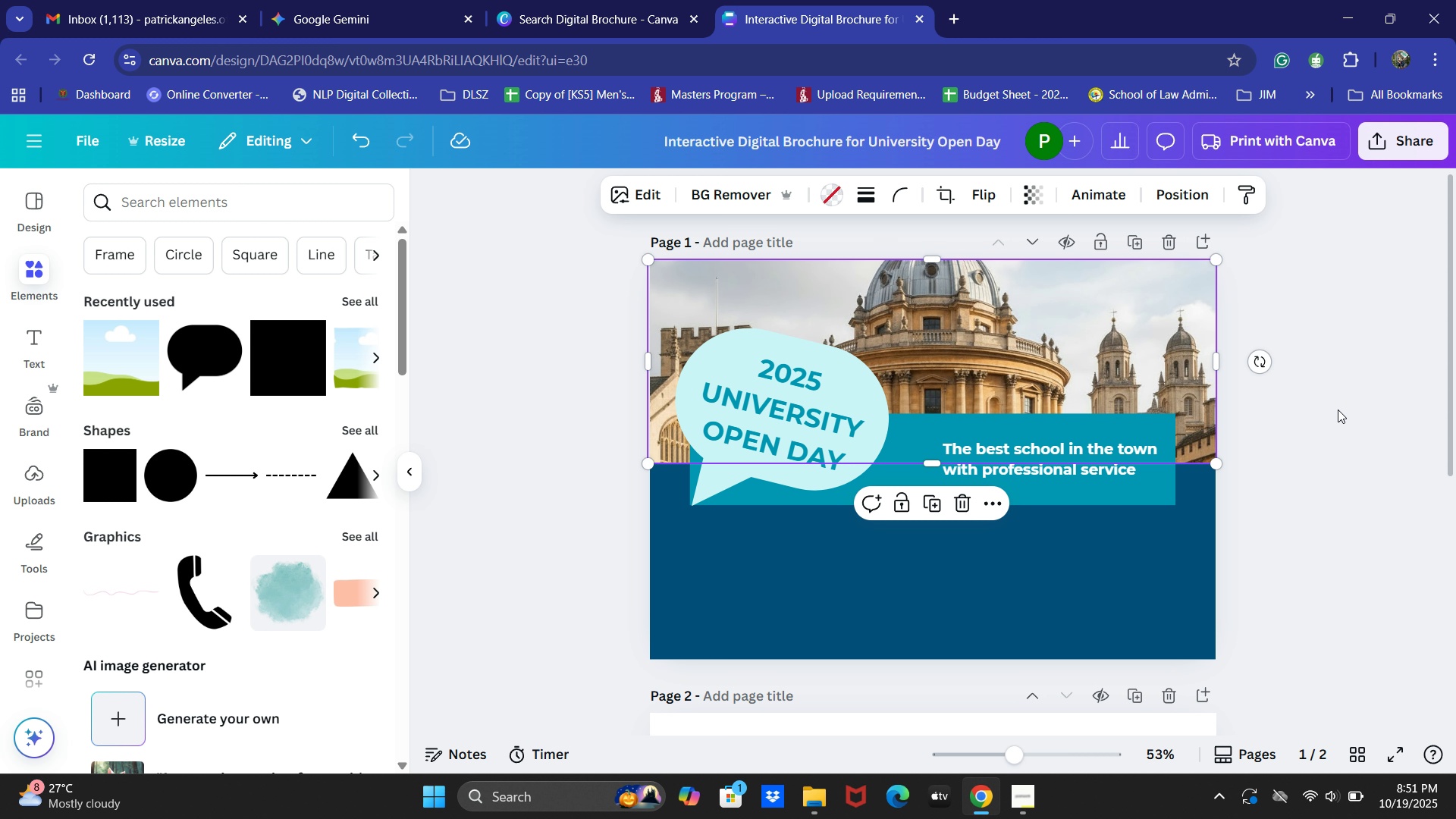 
wait(28.79)
 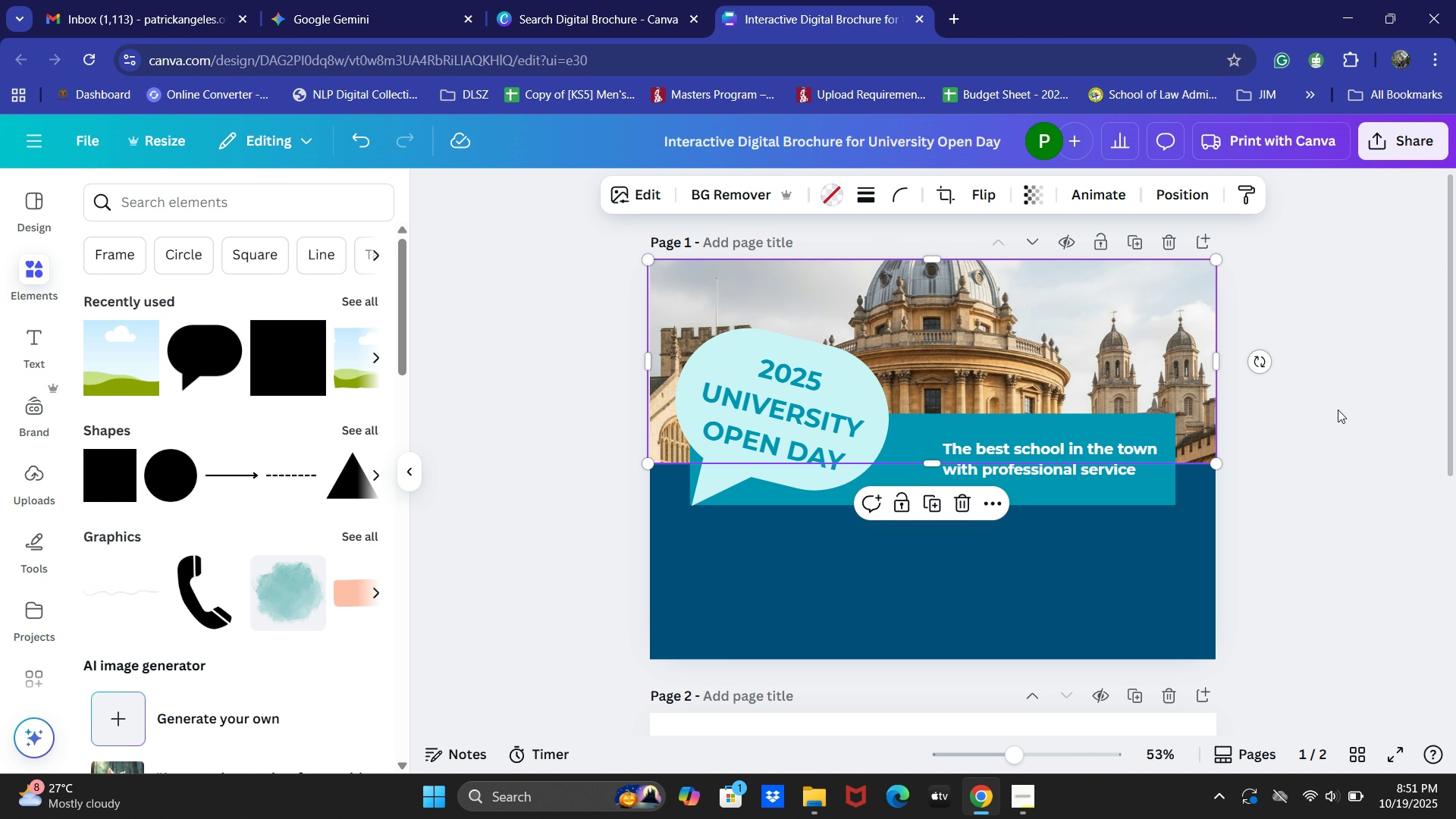 
left_click([523, 206])
 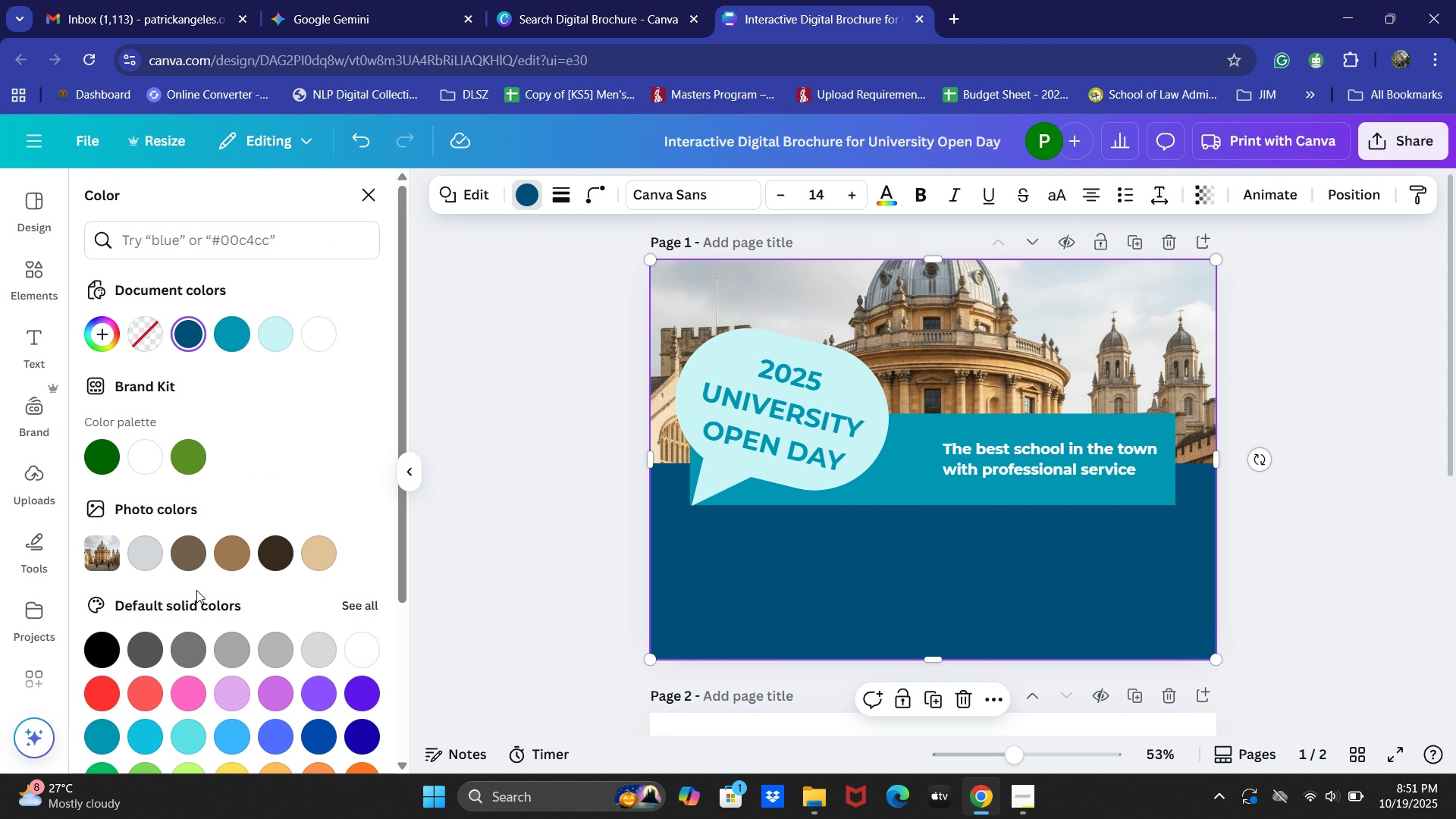 
left_click([234, 558])
 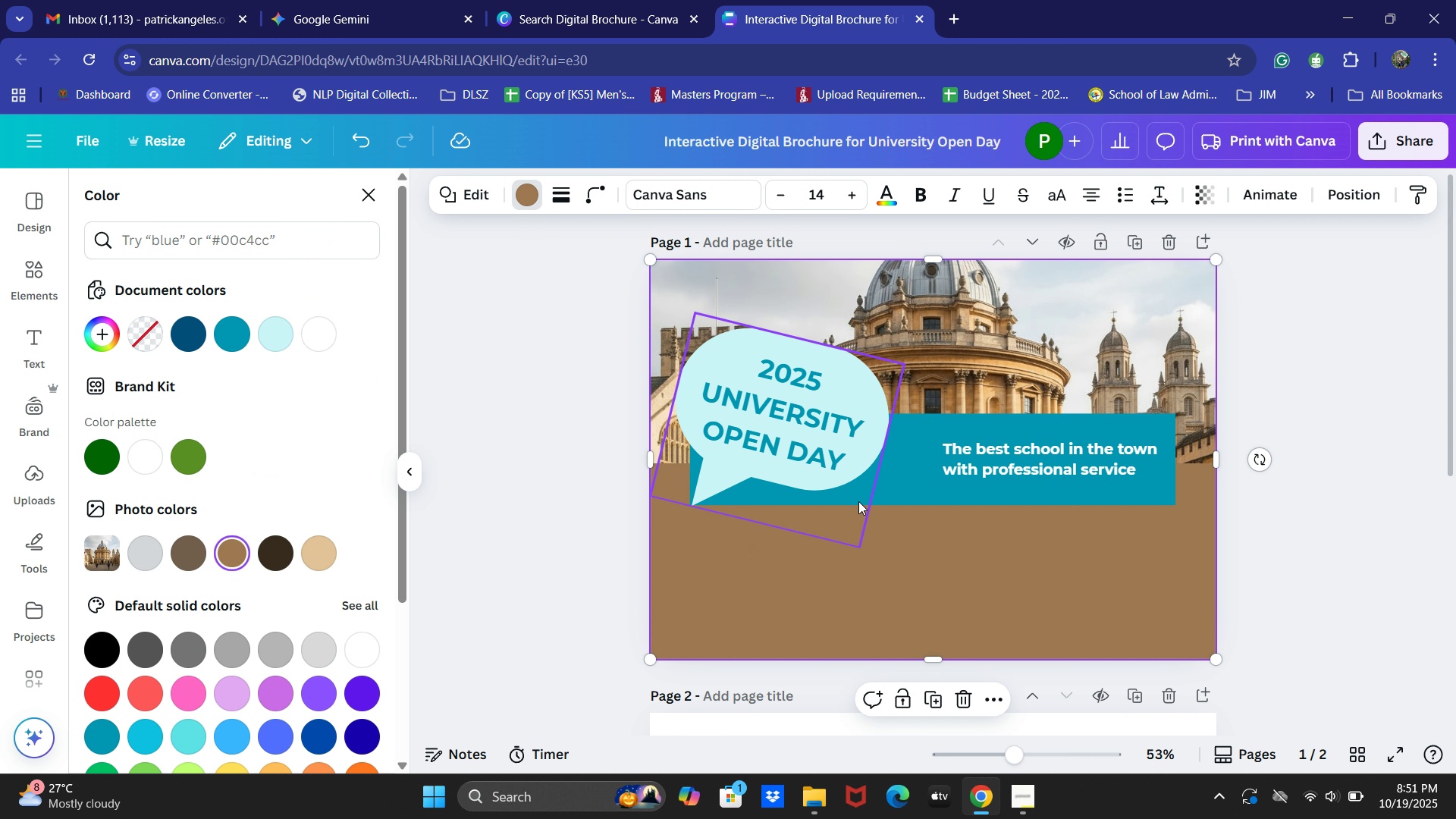 
left_click([908, 484])
 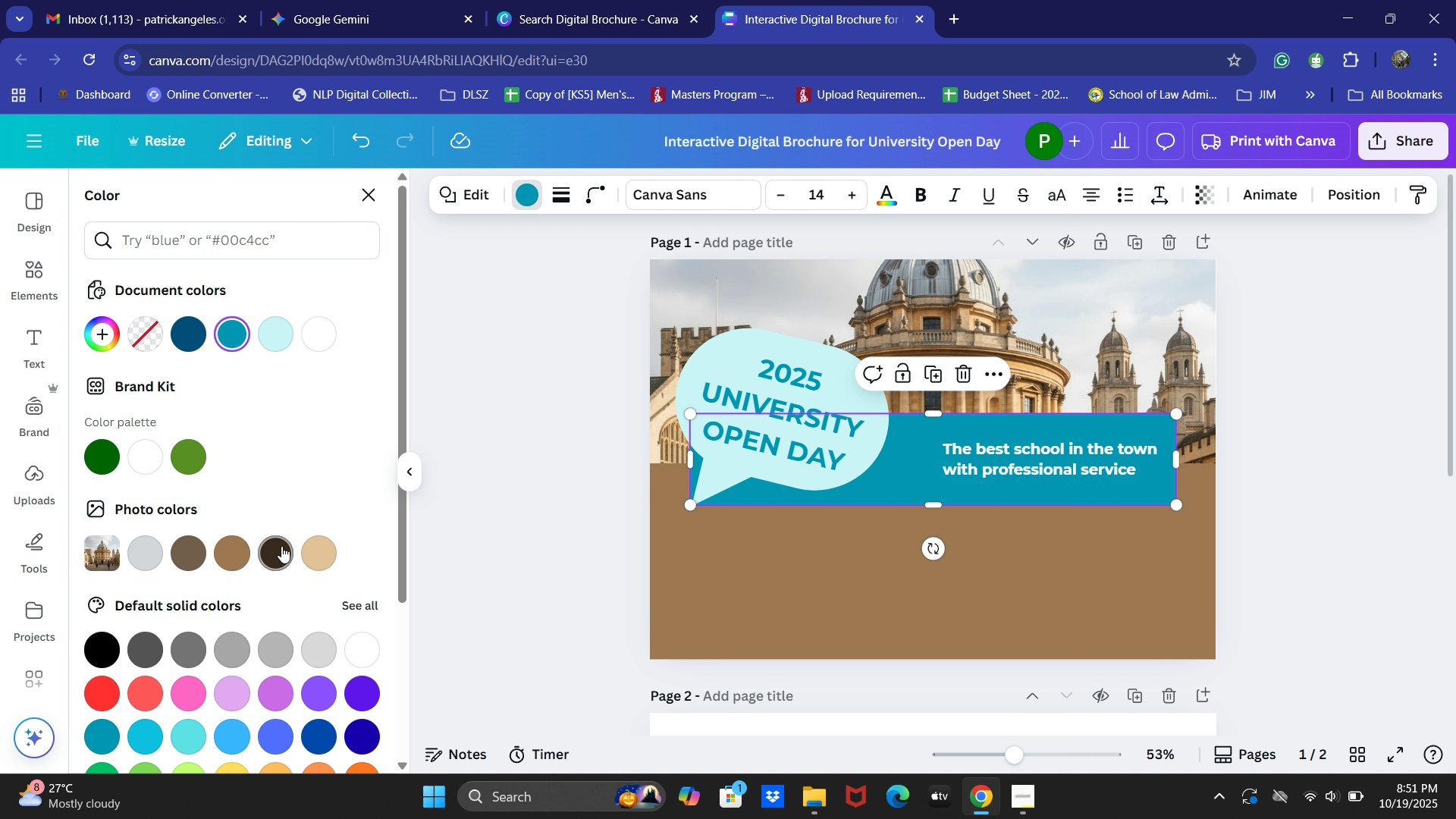 
left_click([320, 543])
 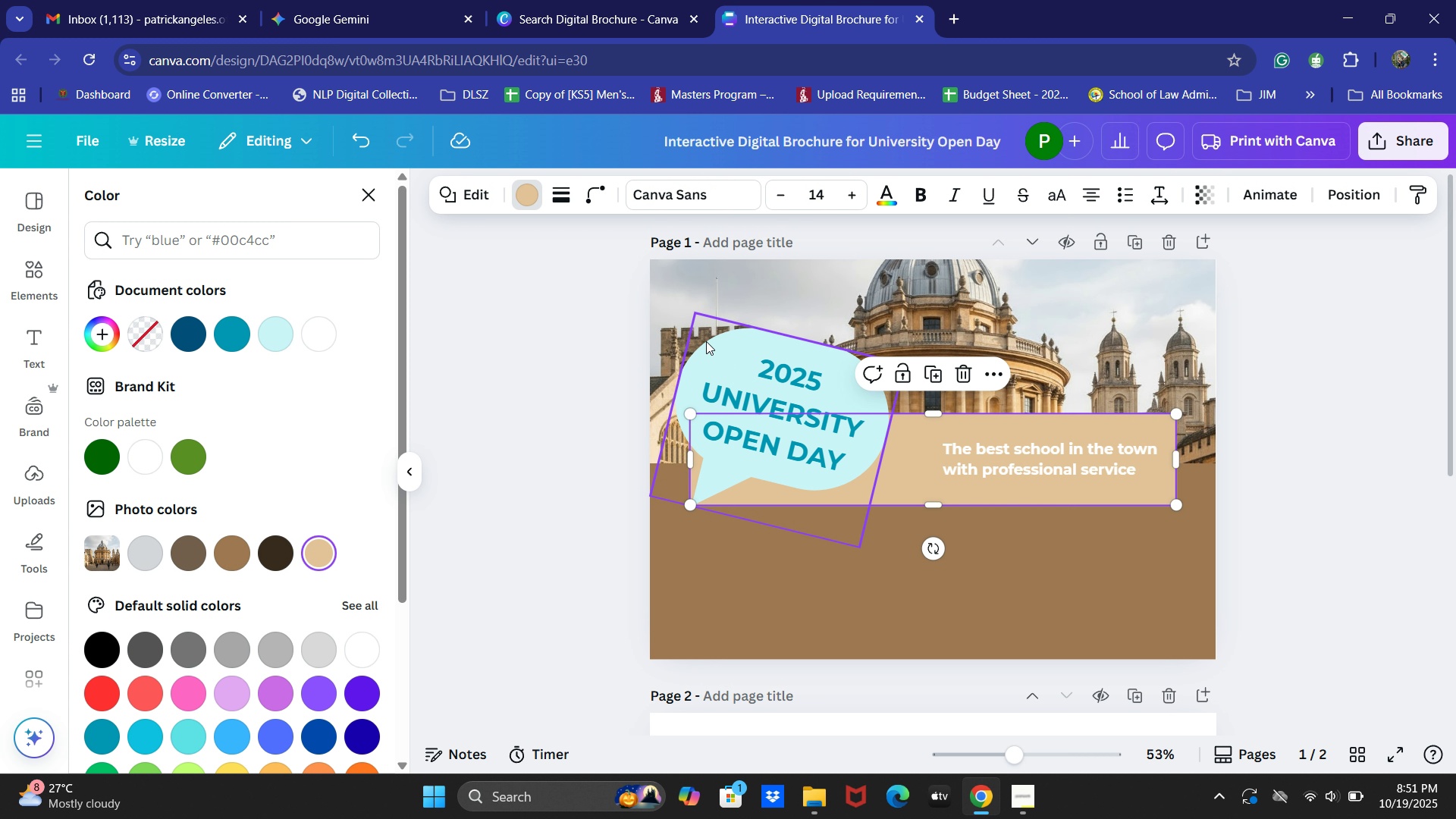 
left_click([722, 351])
 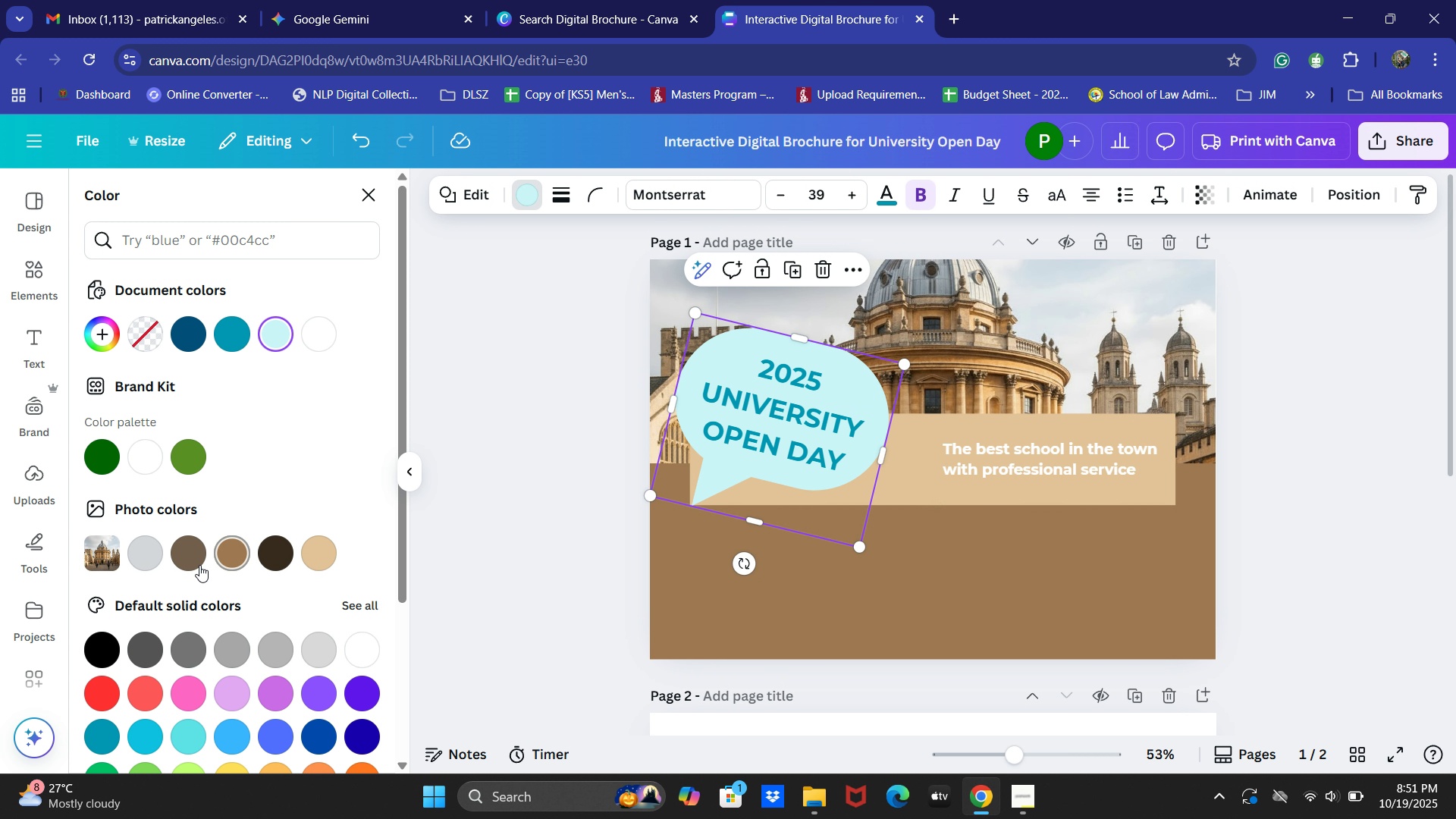 
left_click([184, 563])
 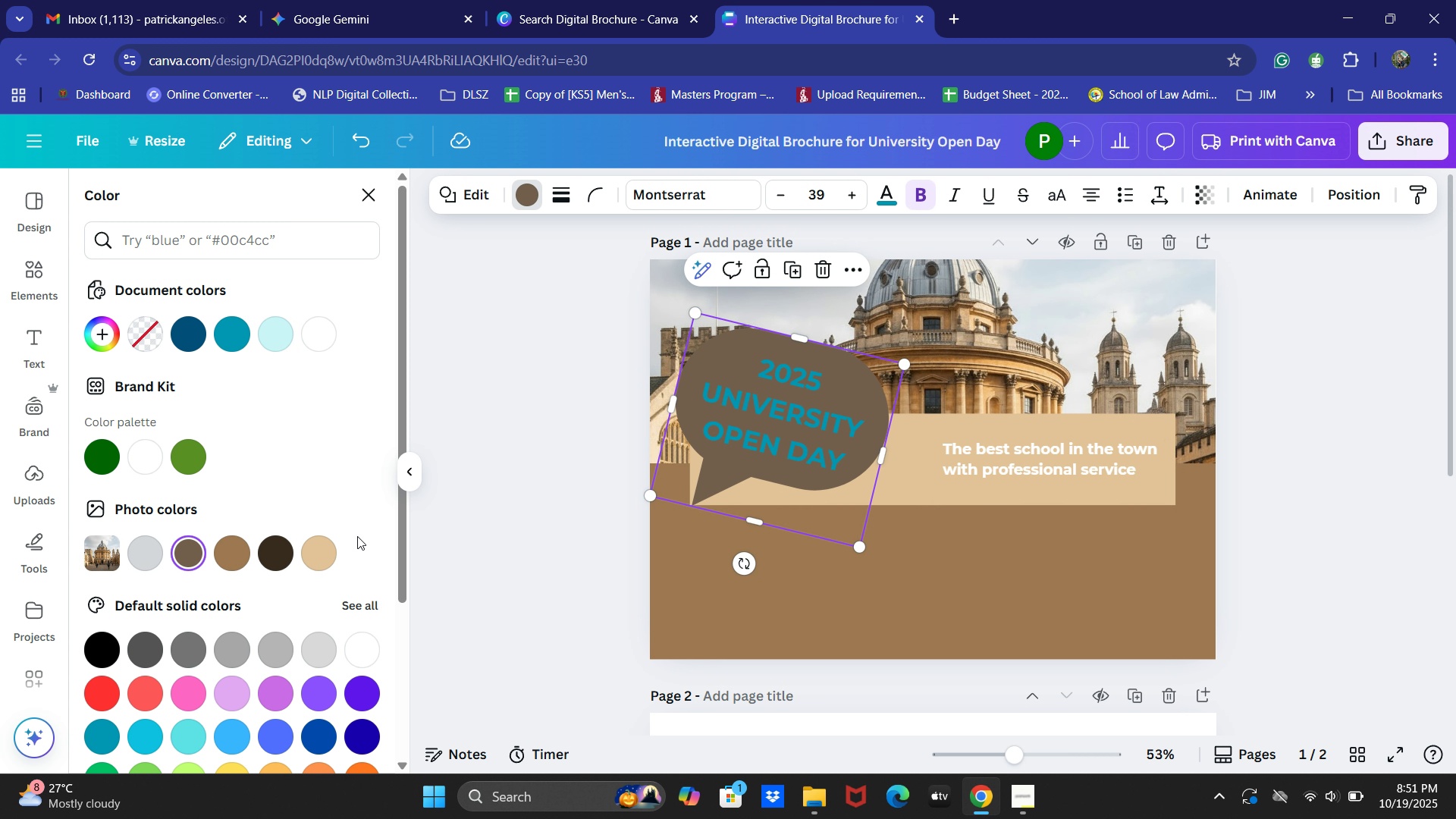 
left_click([240, 557])
 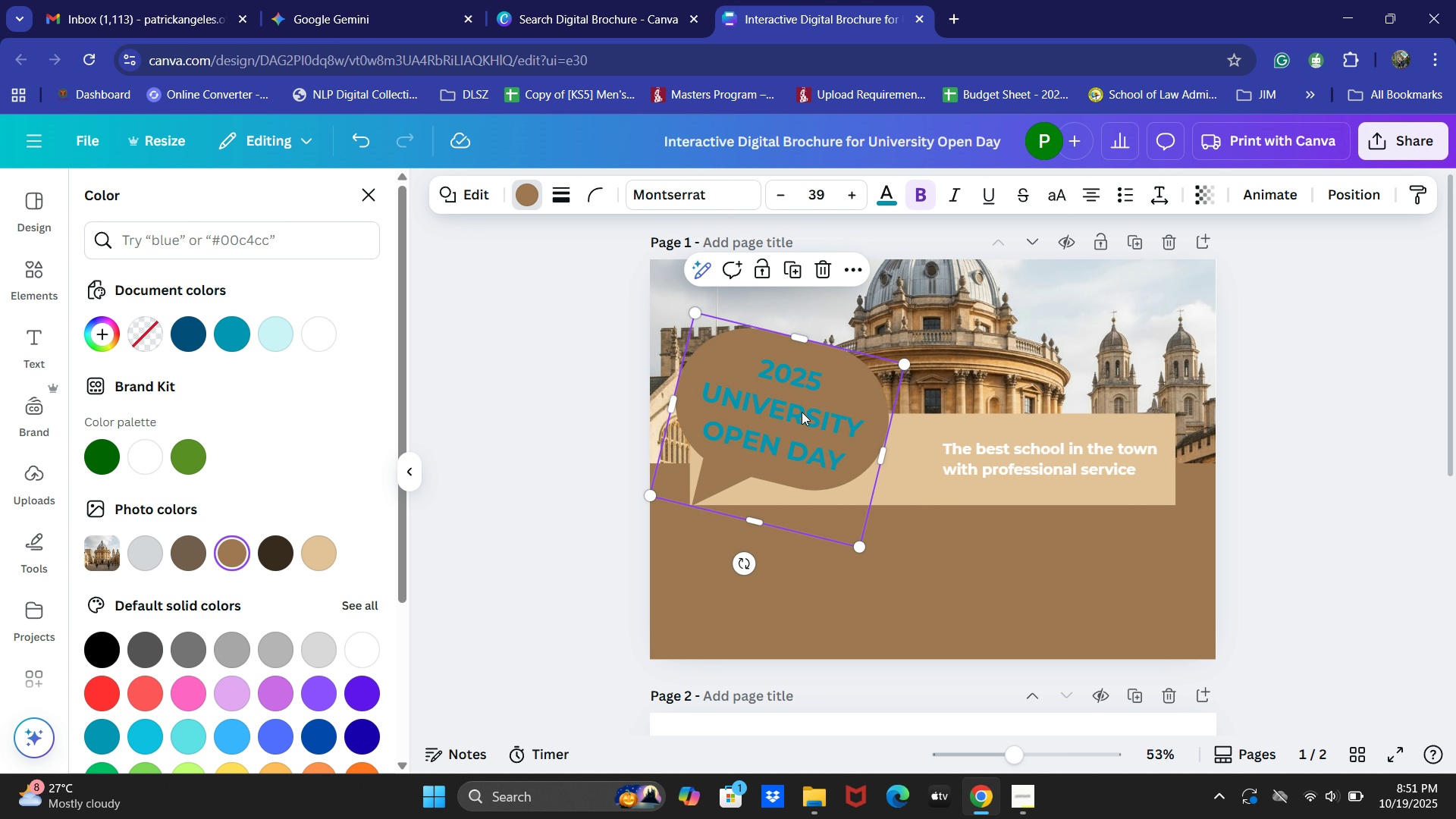 
left_click([795, 412])
 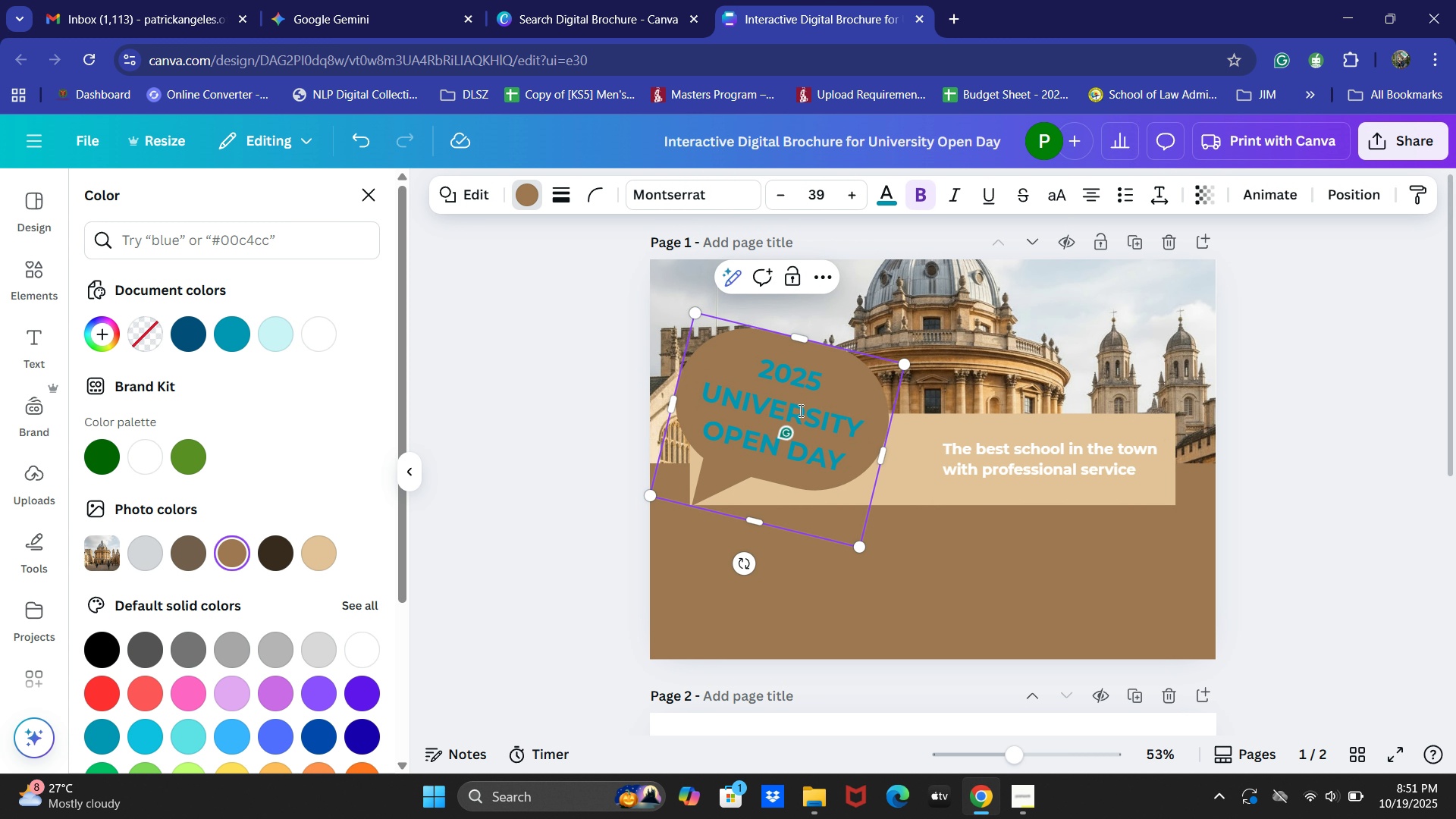 
double_click([799, 410])
 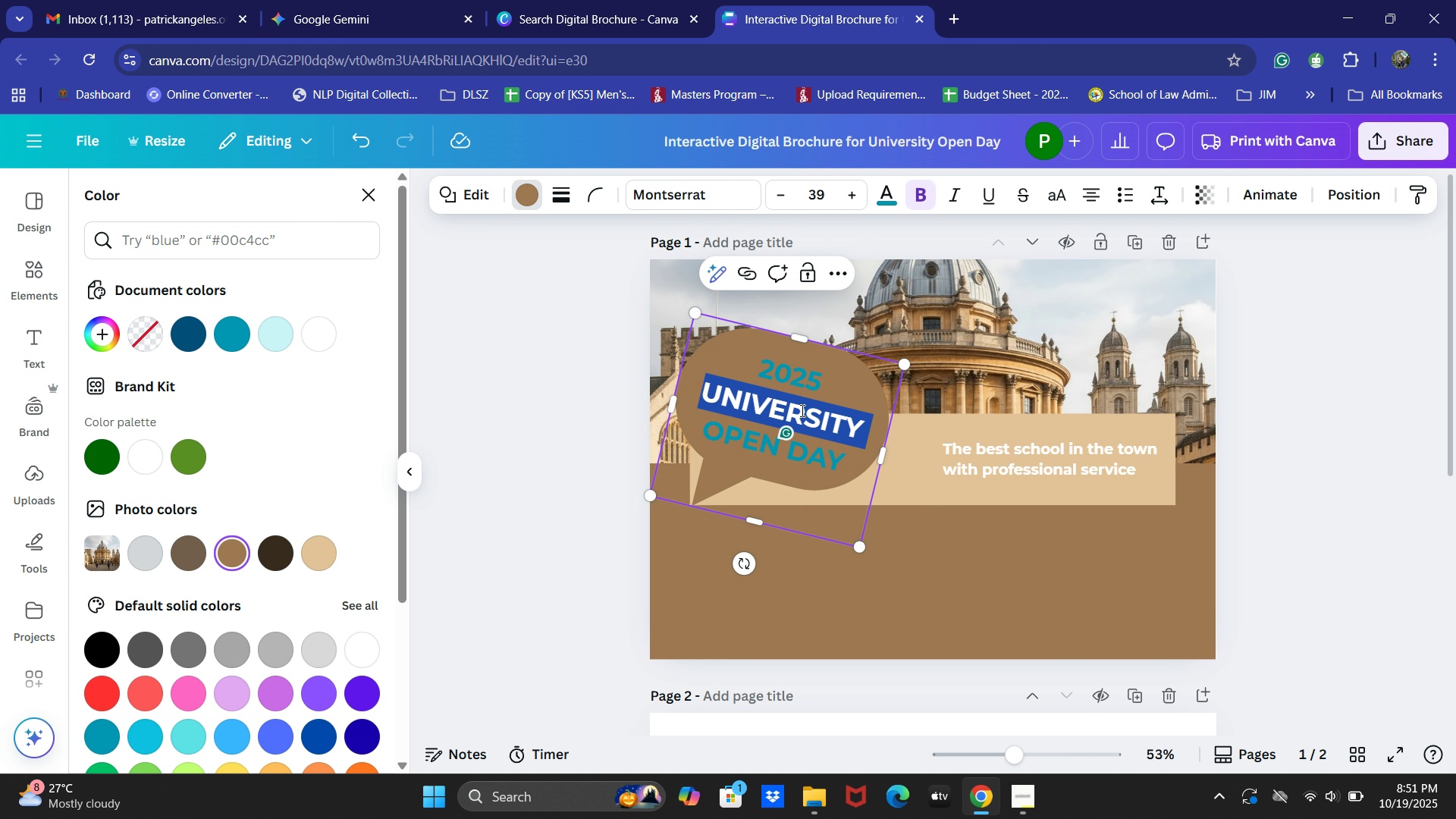 
key(Control+ControlLeft)
 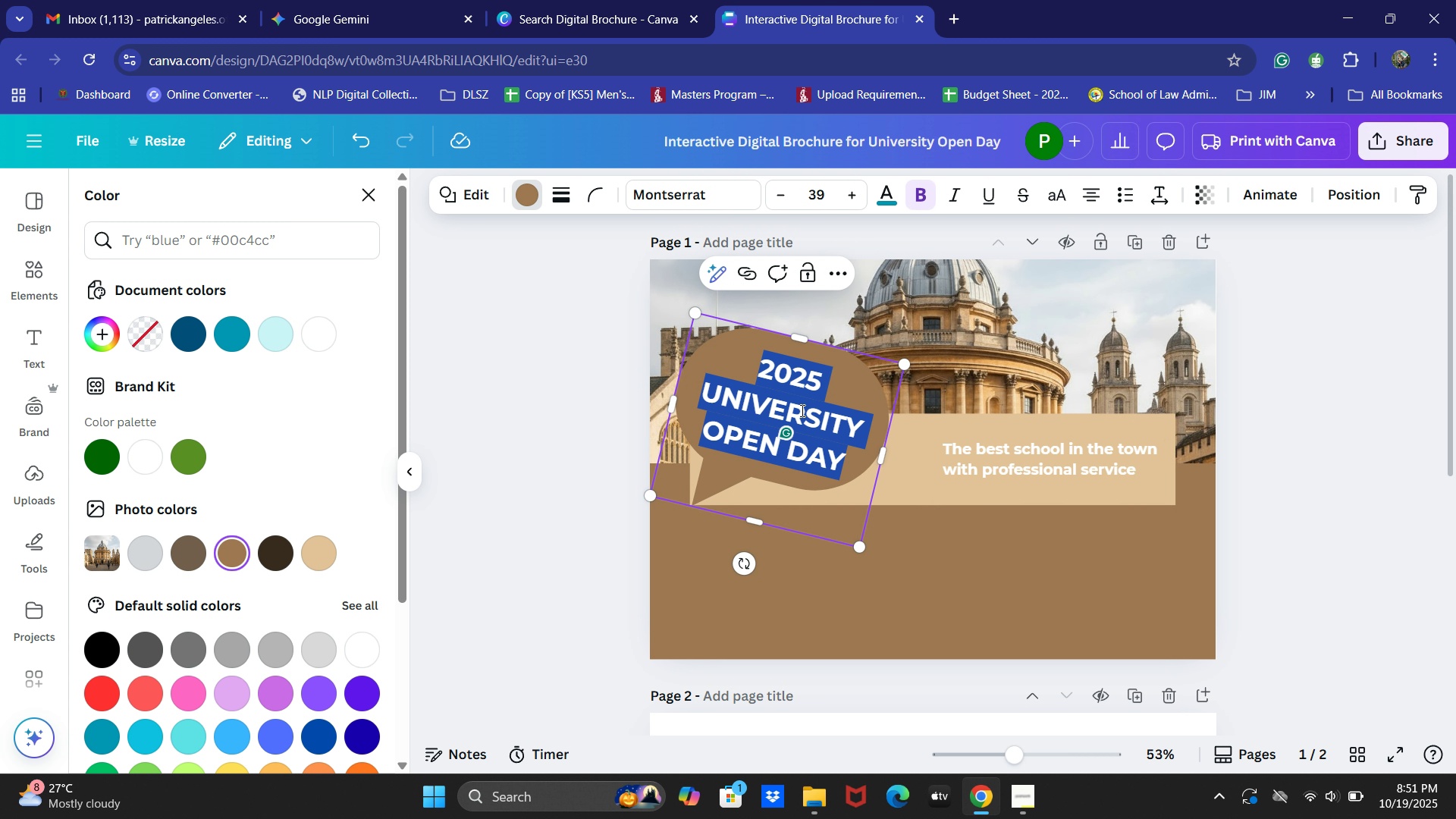 
key(Control+A)
 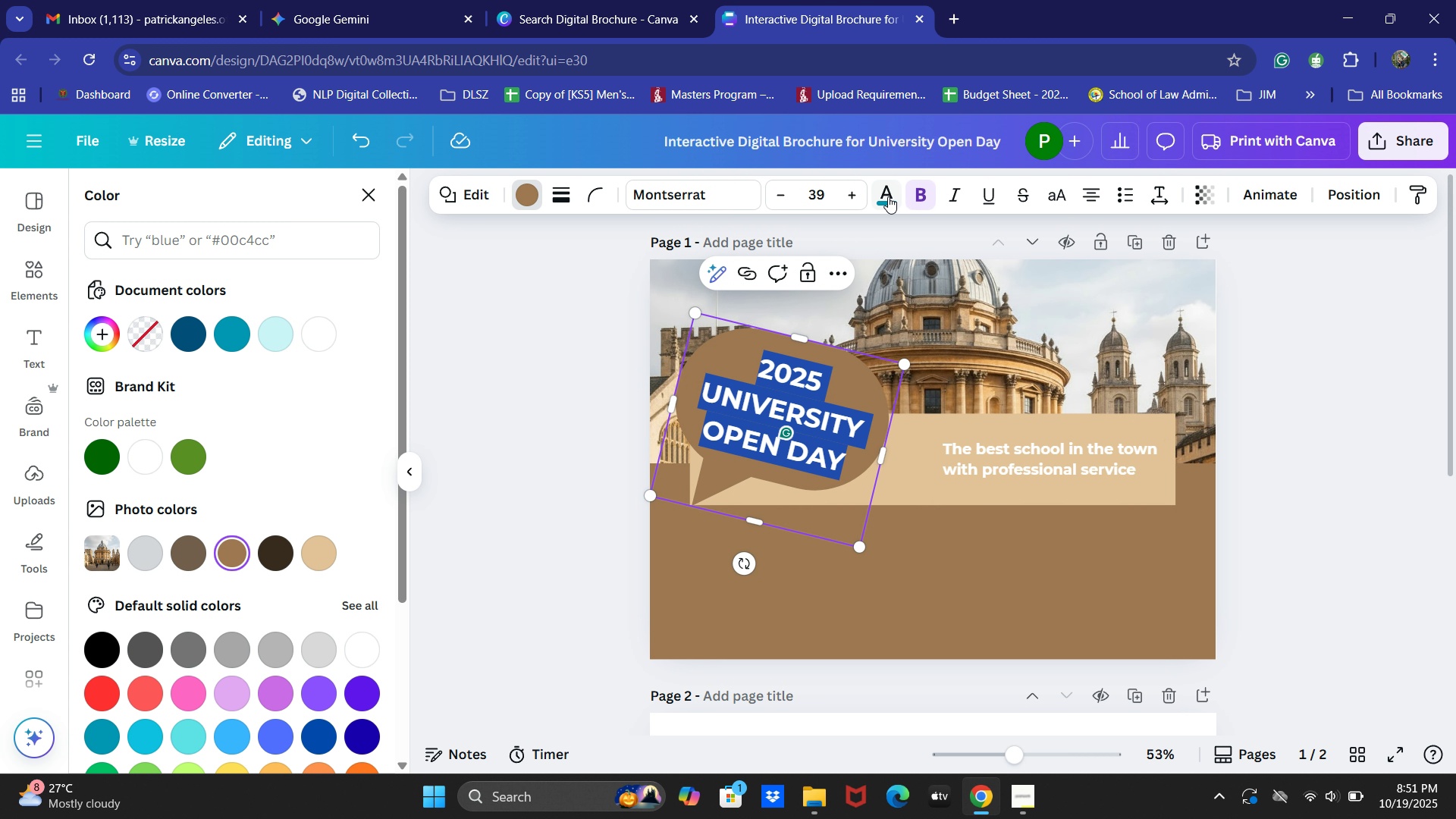 
left_click([888, 194])
 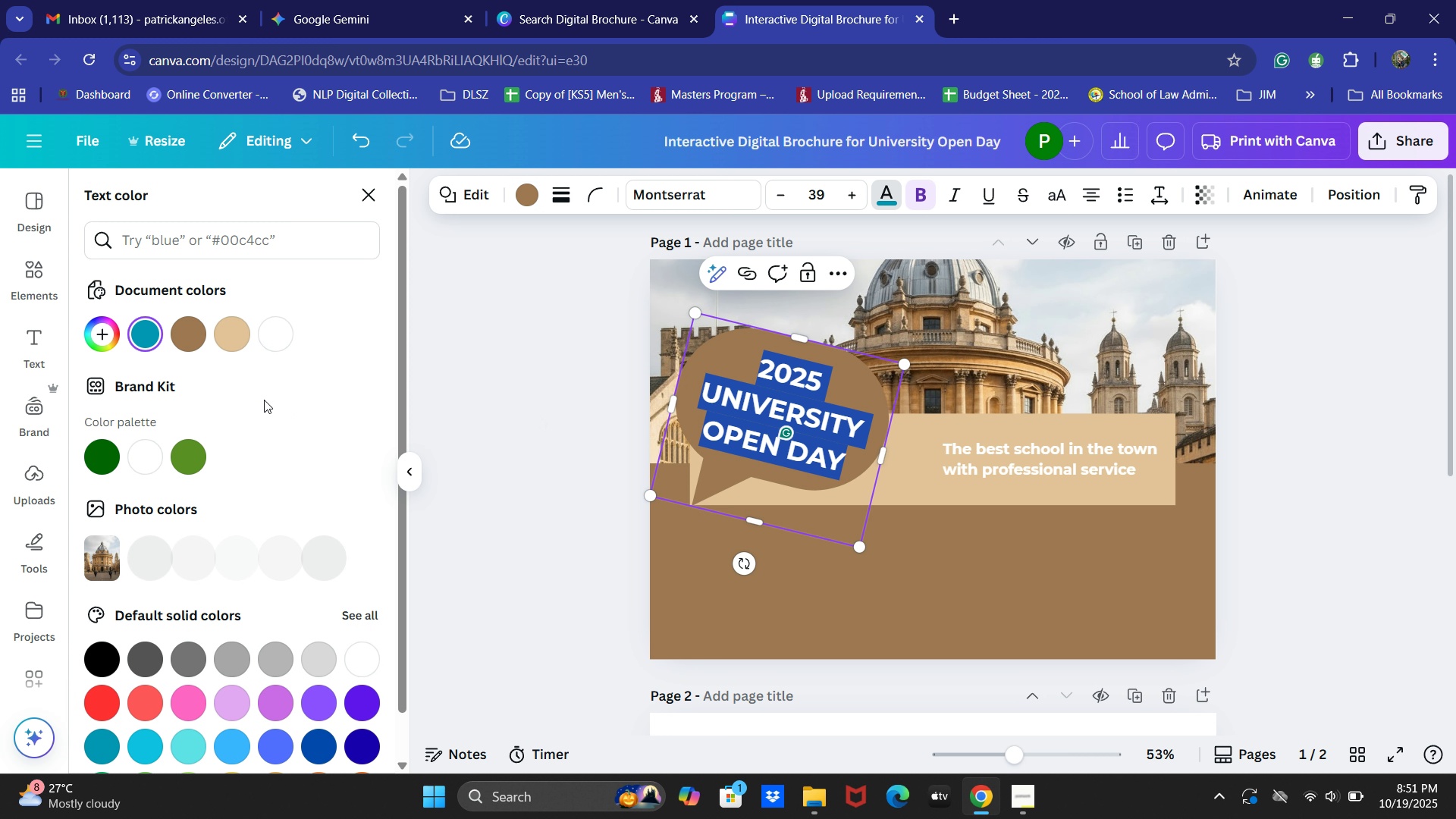 
left_click([227, 350])
 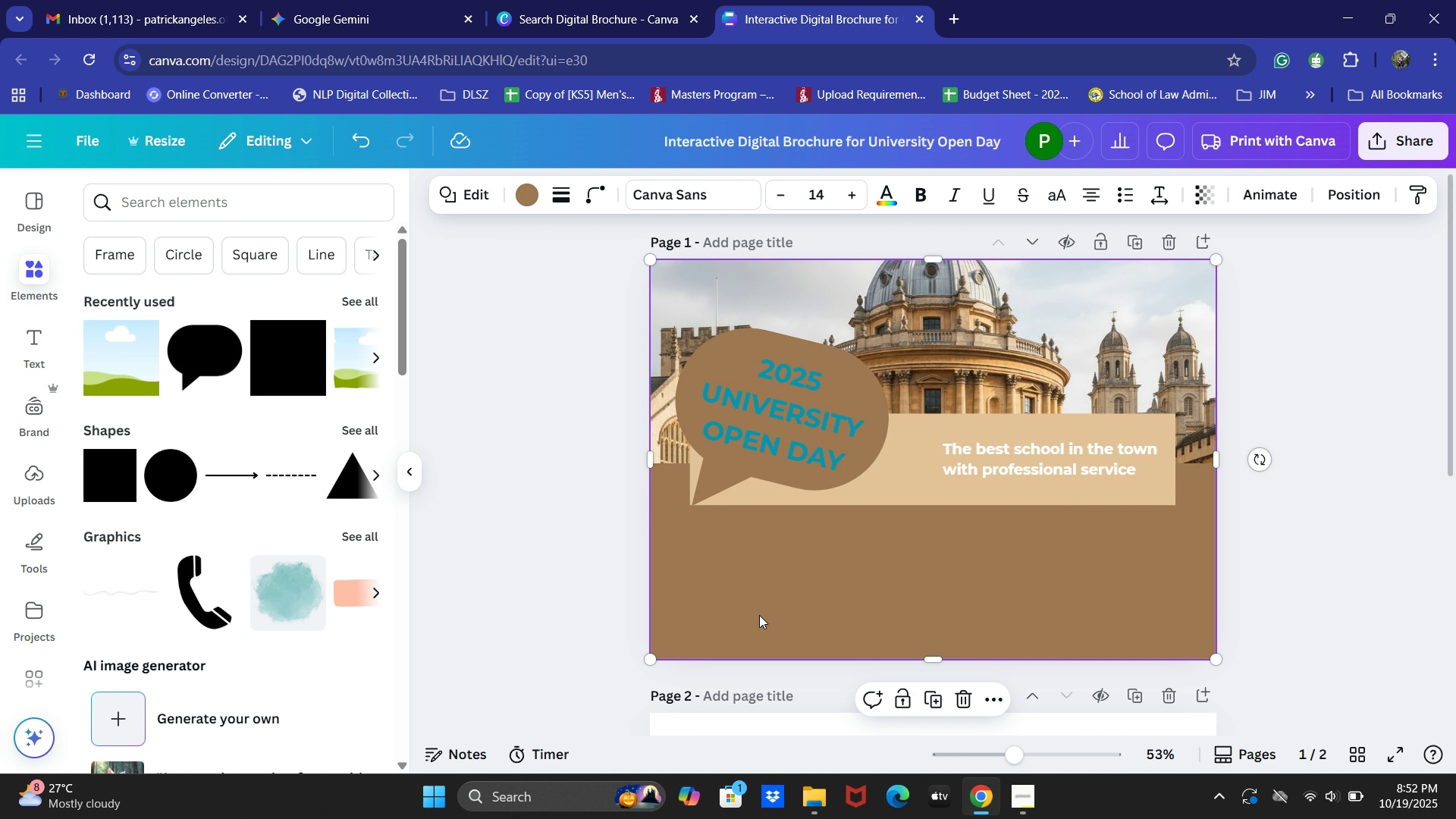 
key(Control+Z)
 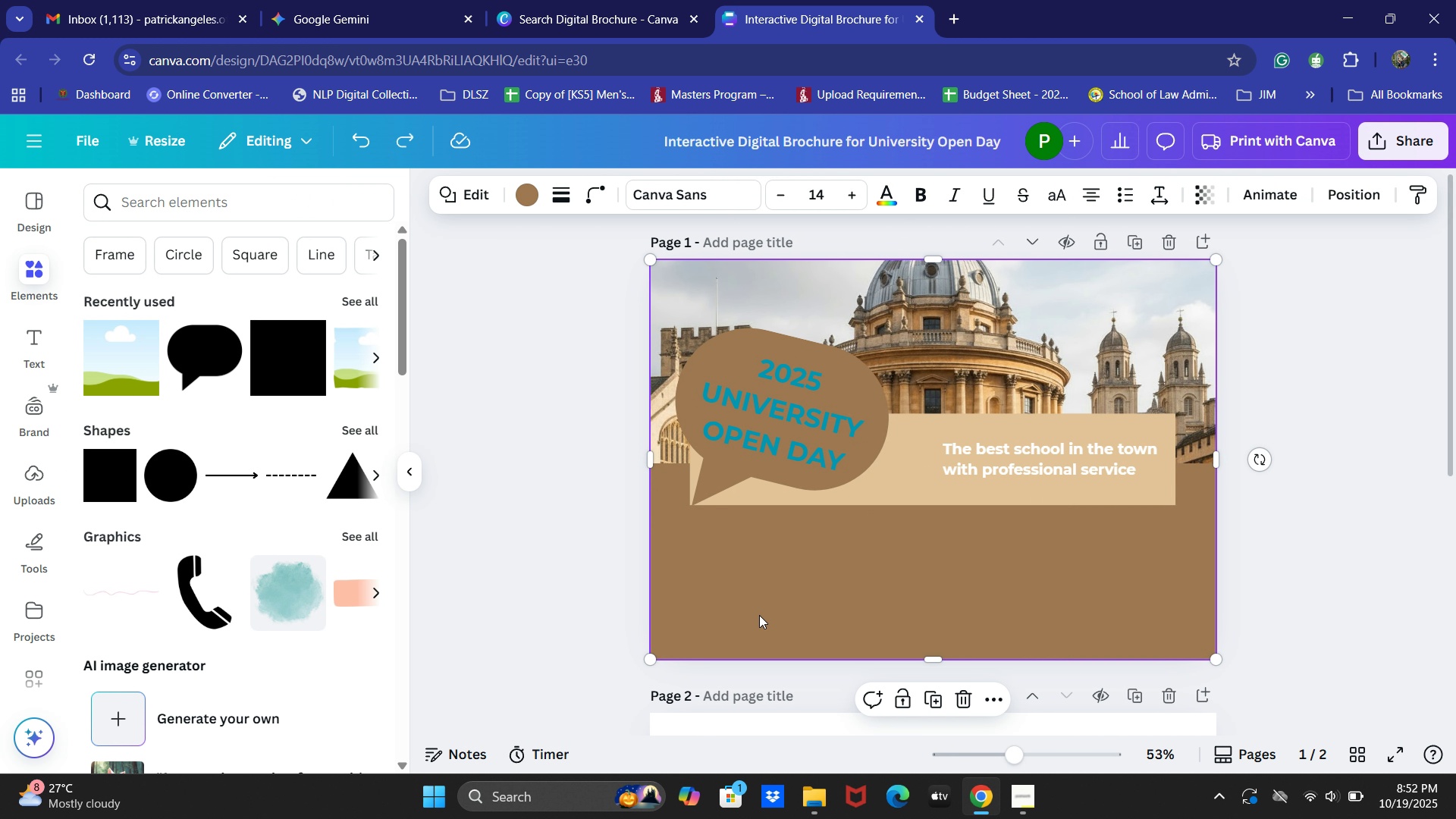 
key(Control+Z)
 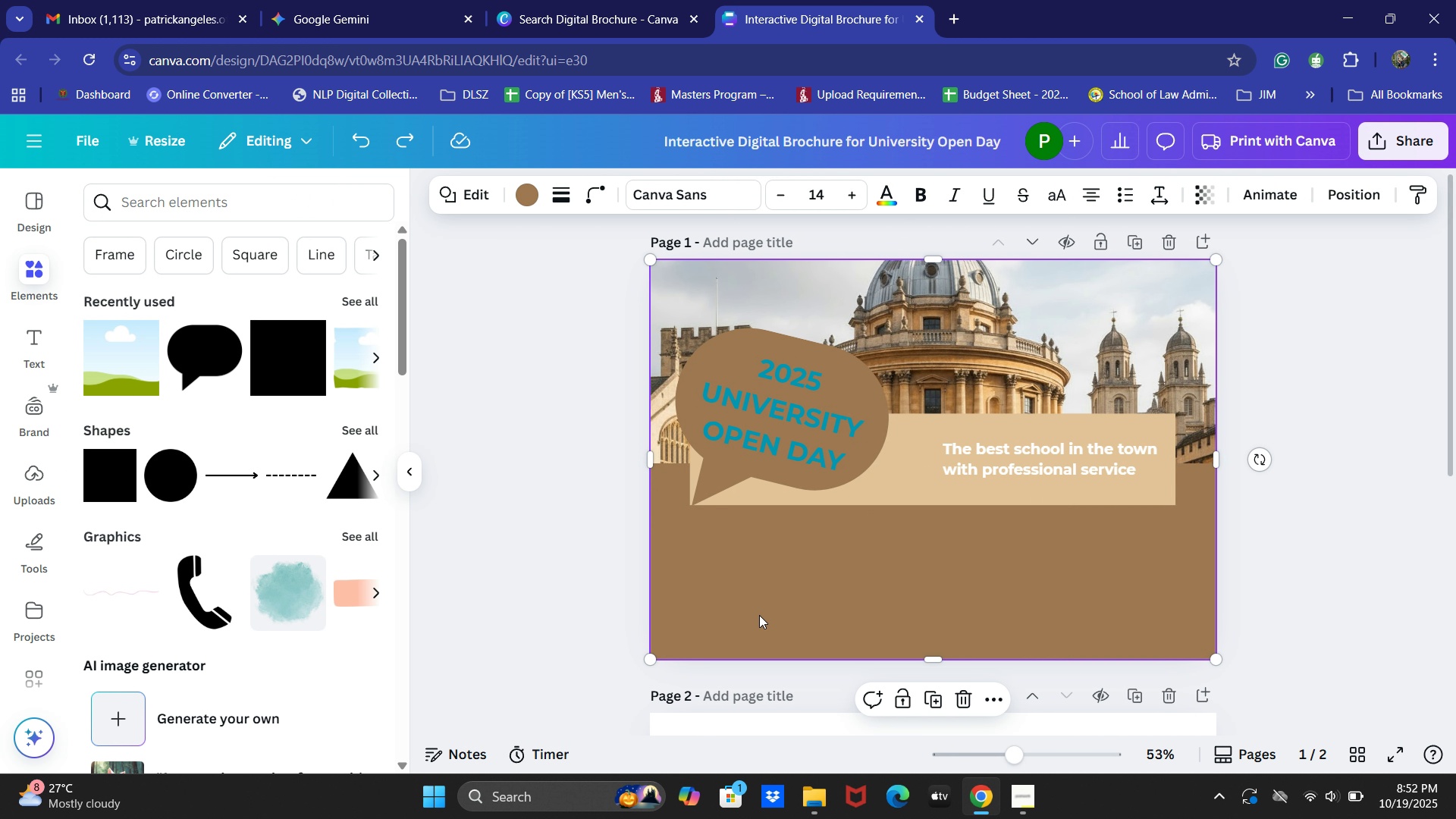 
key(Control+Z)
 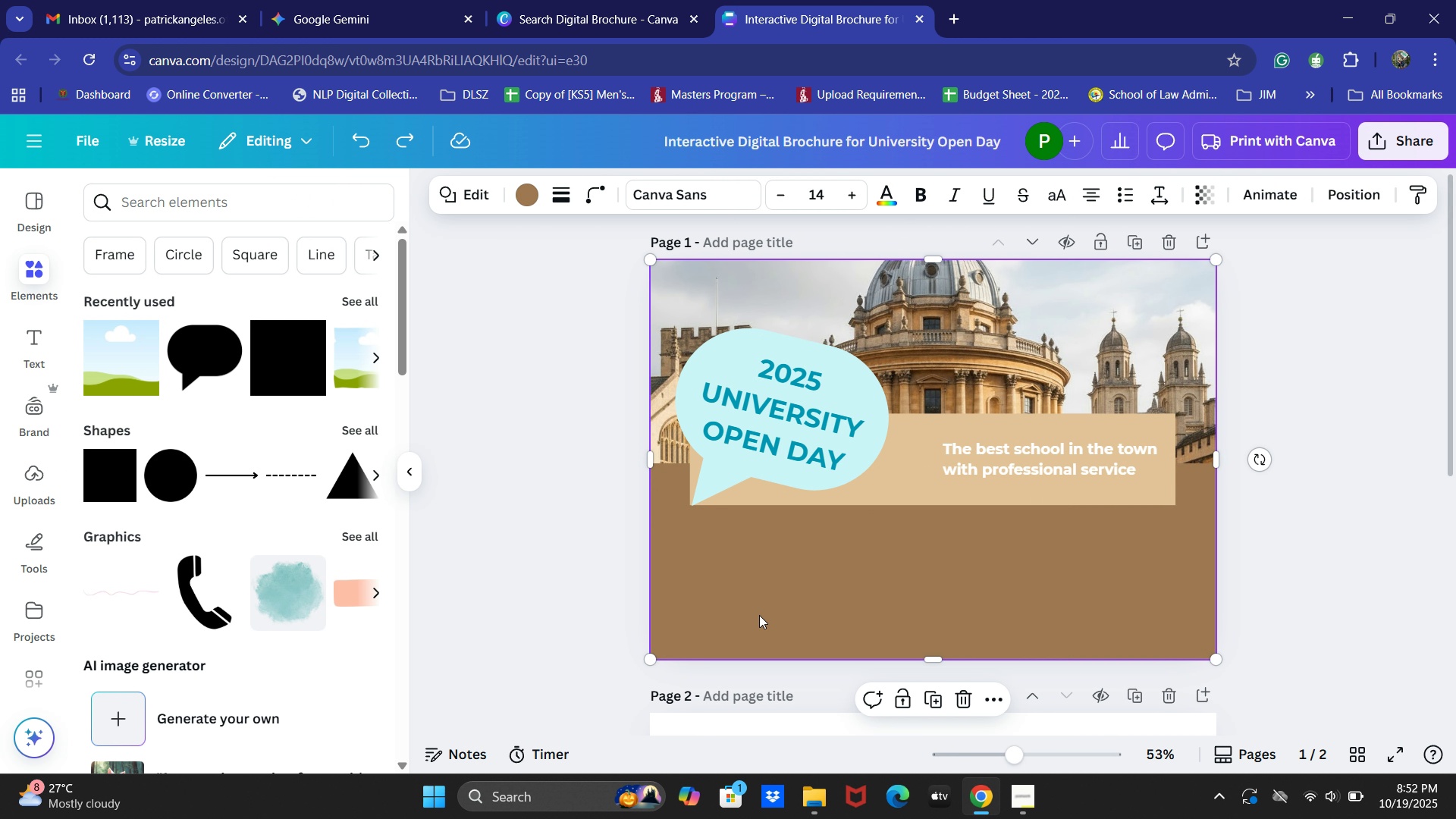 
key(Control+Z)
 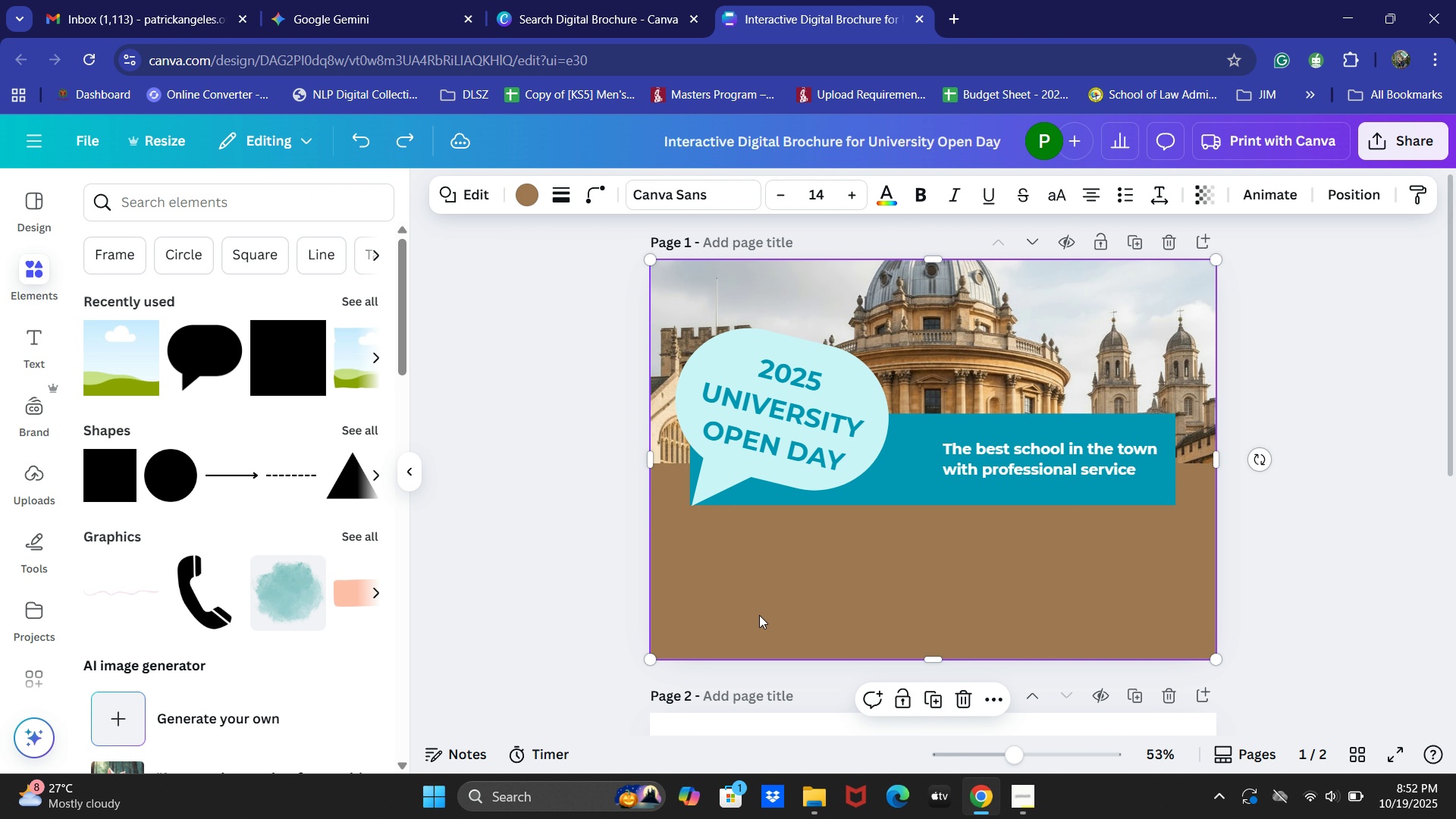 
key(Control+Z)
 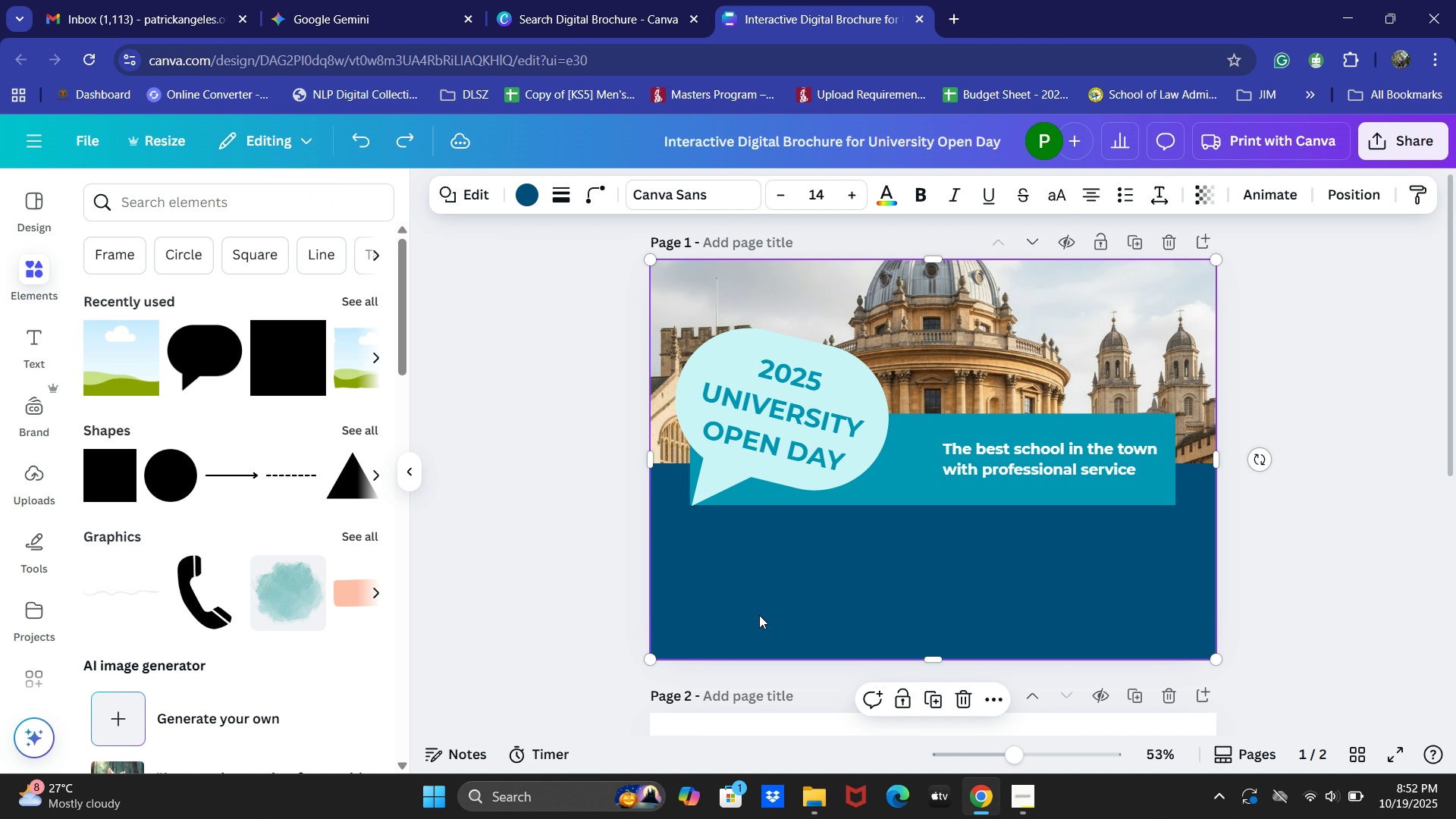 
key(Control+Z)
 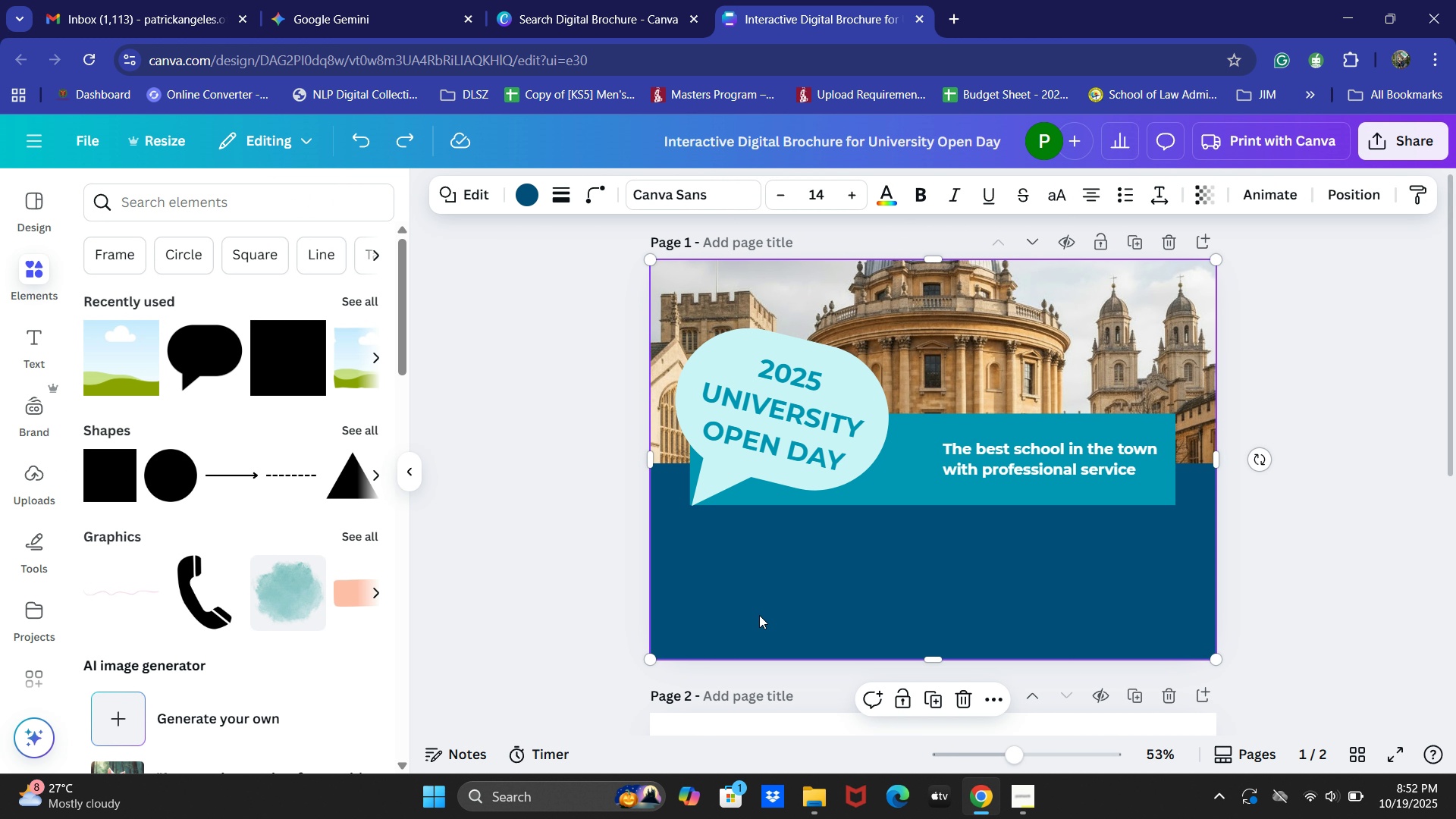 
key(Control+Z)
 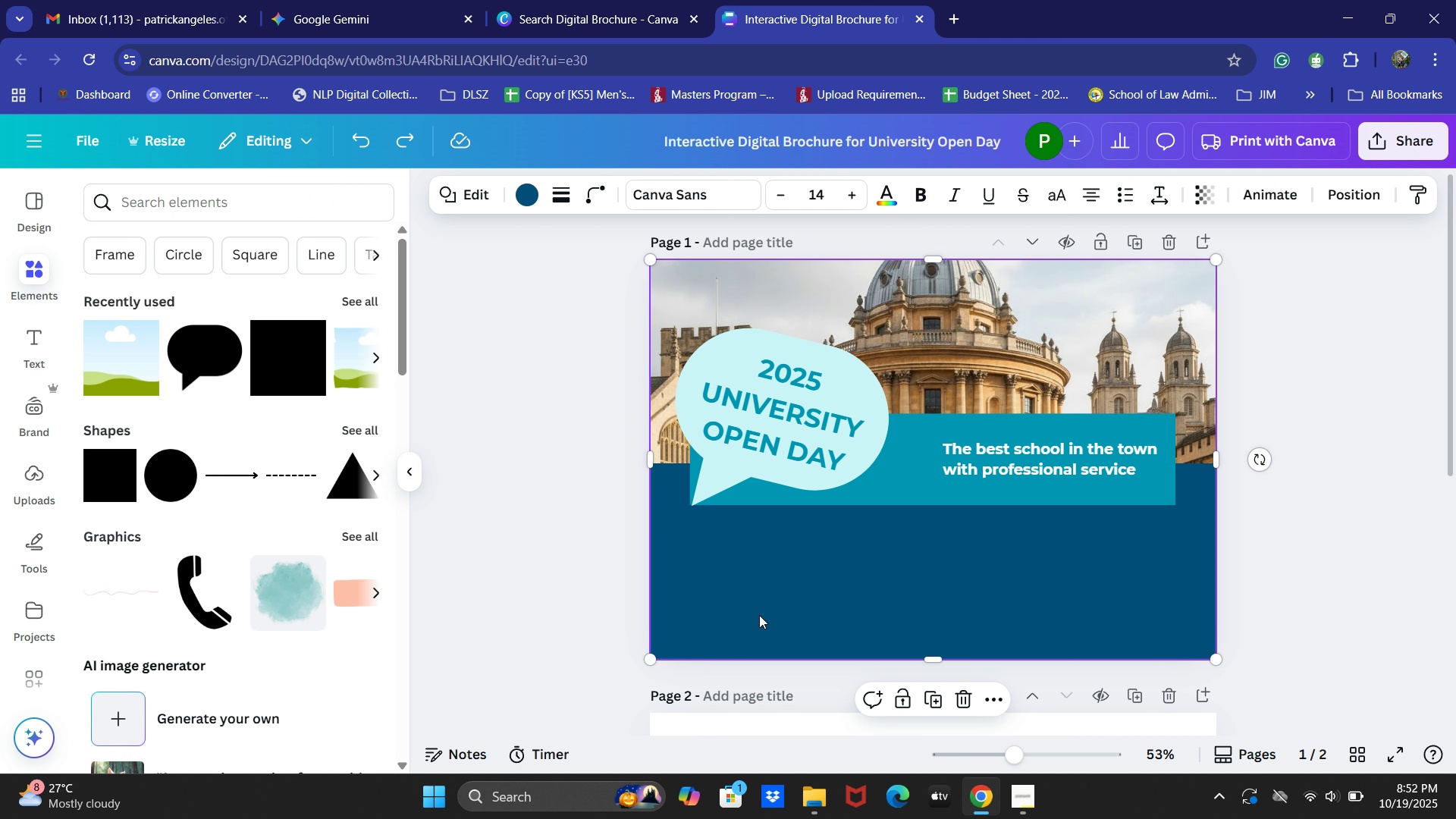 
key(Control+Y)
 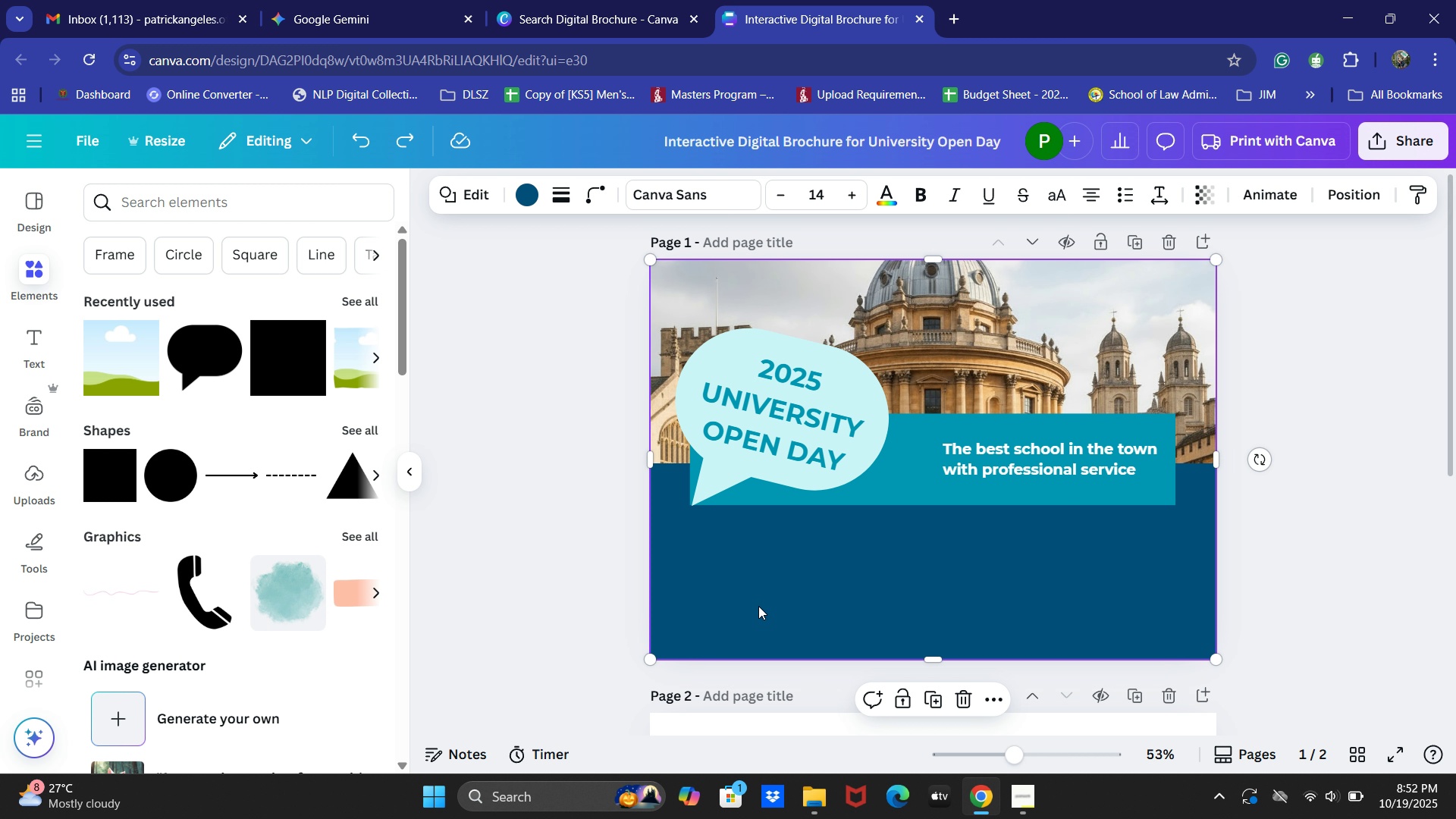 
wait(5.87)
 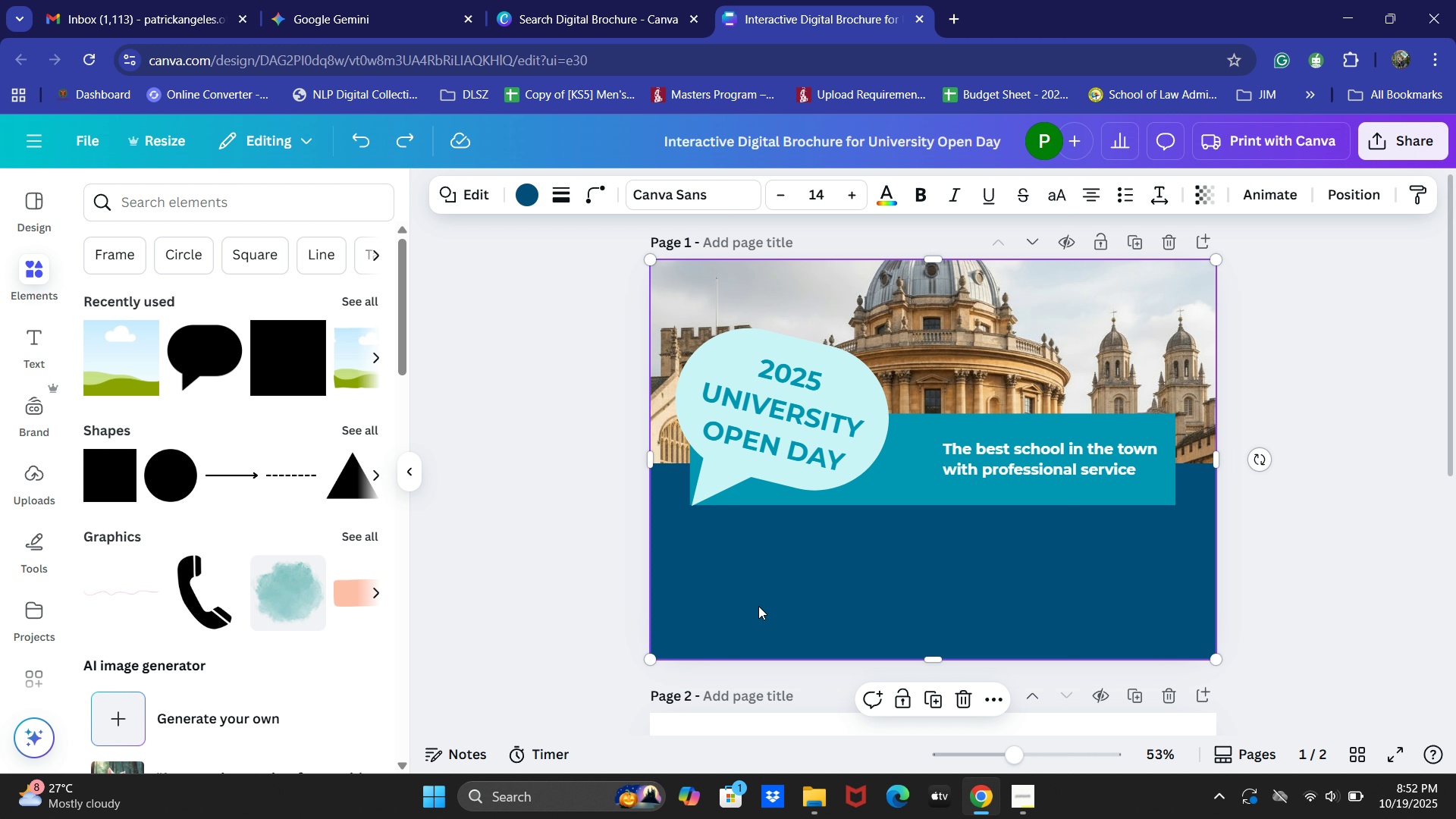 
hold_key(key=AltLeft, duration=0.95)